 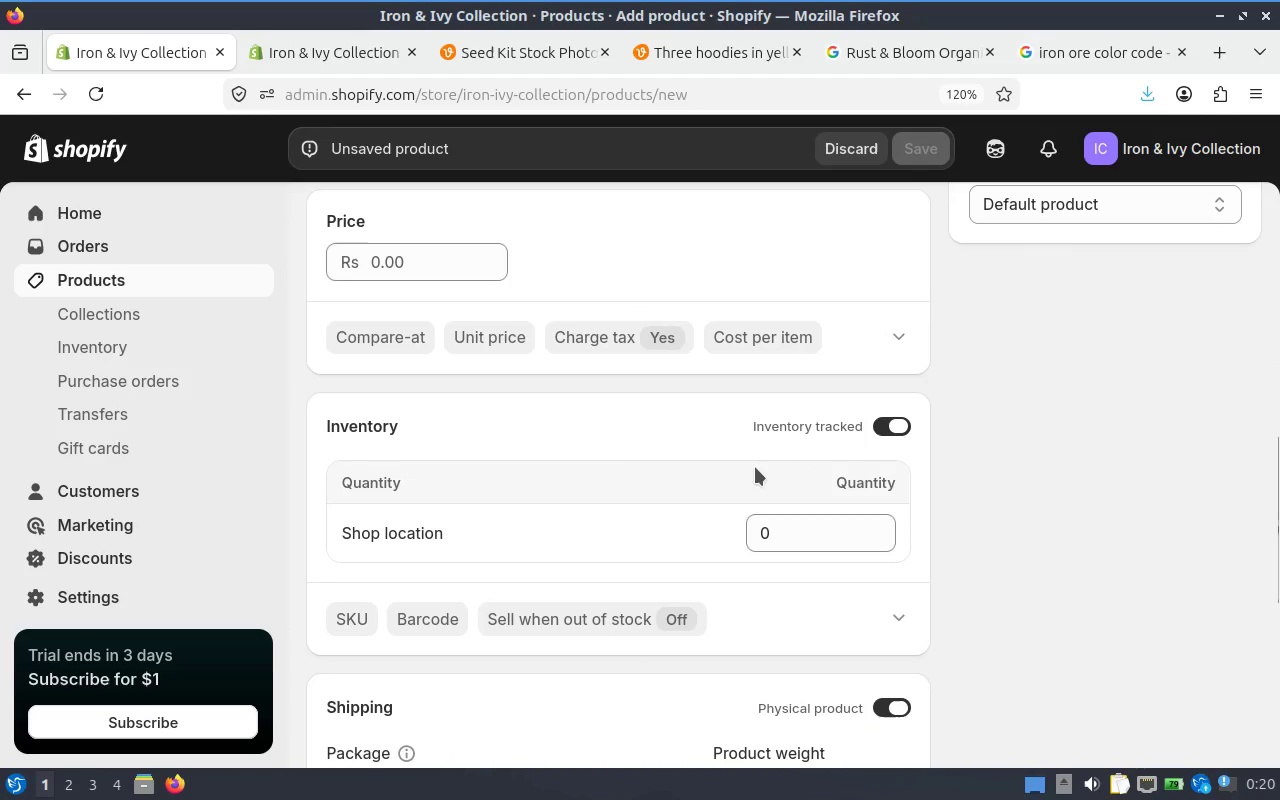 
scroll: coordinate [775, 442], scroll_direction: down, amount: 1.0
 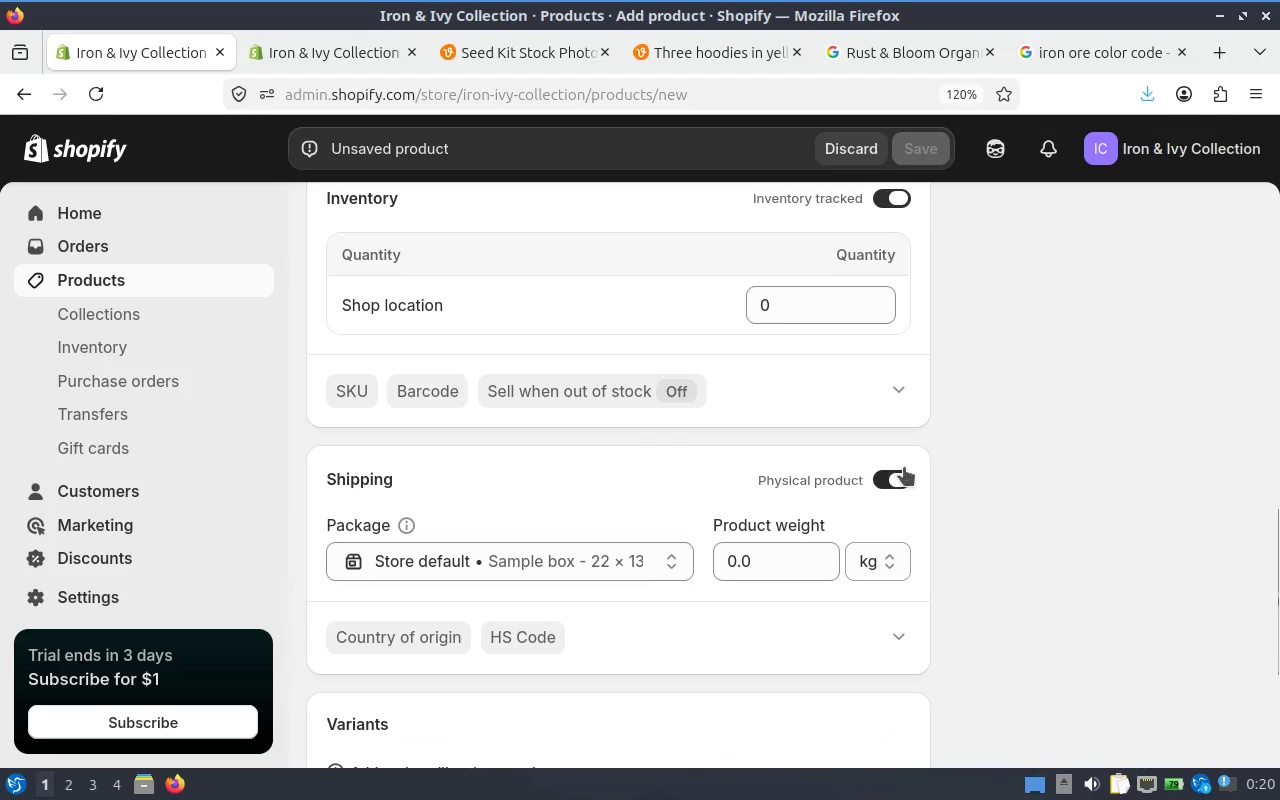 
left_click([895, 471])
 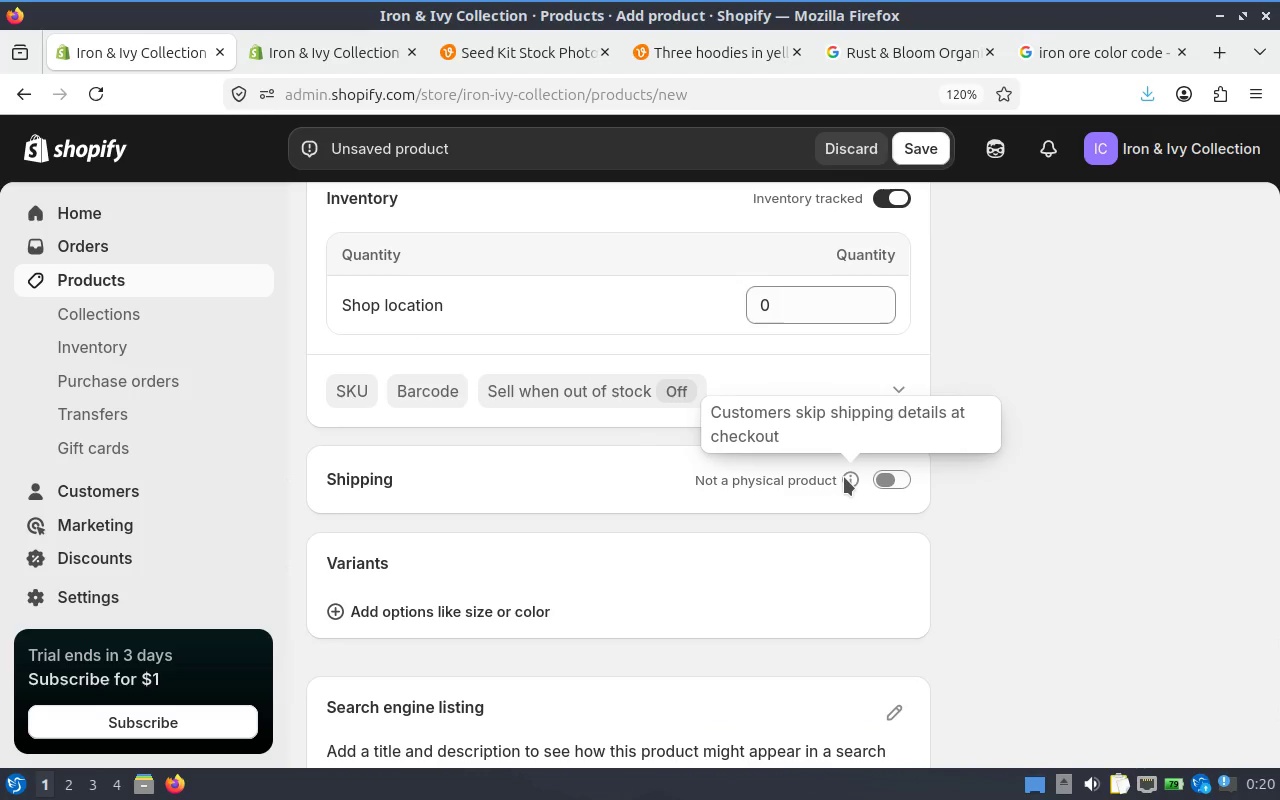 
wait(6.21)
 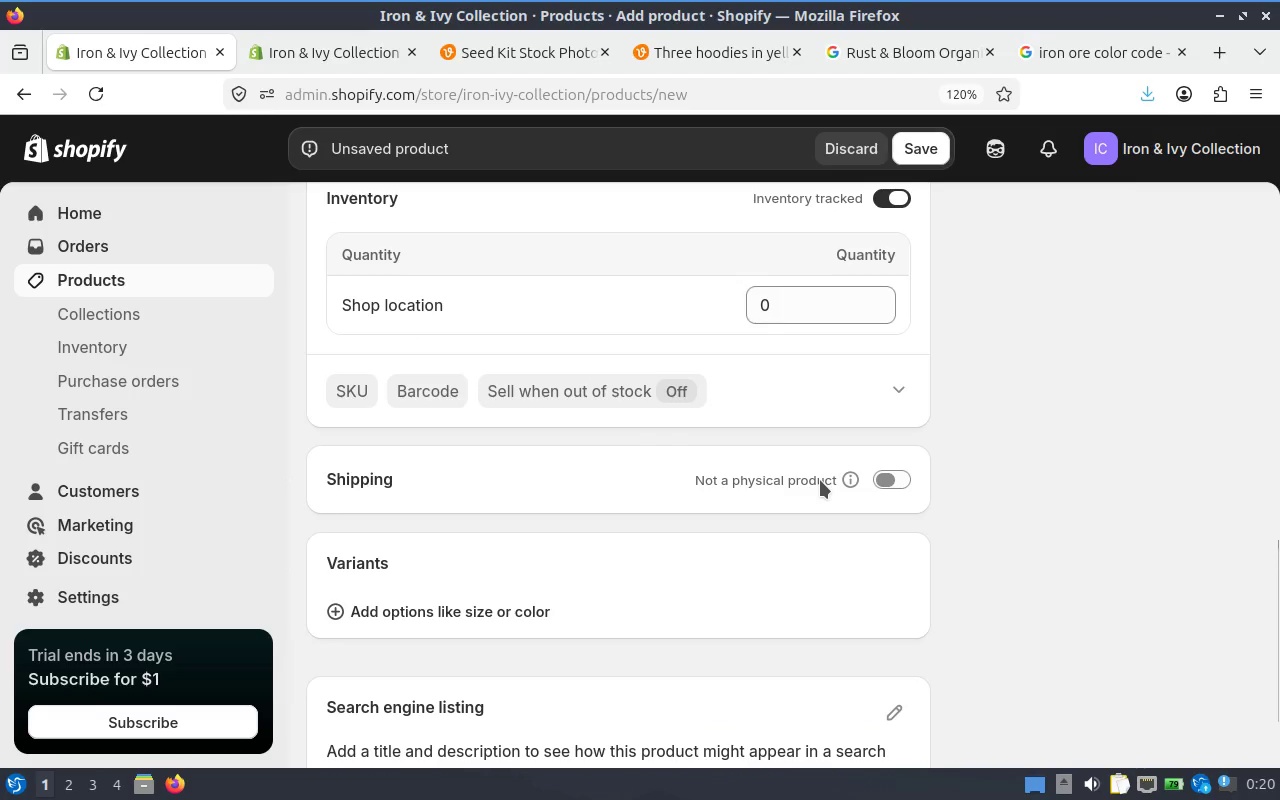 
scroll: coordinate [634, 321], scroll_direction: up, amount: 9.0
 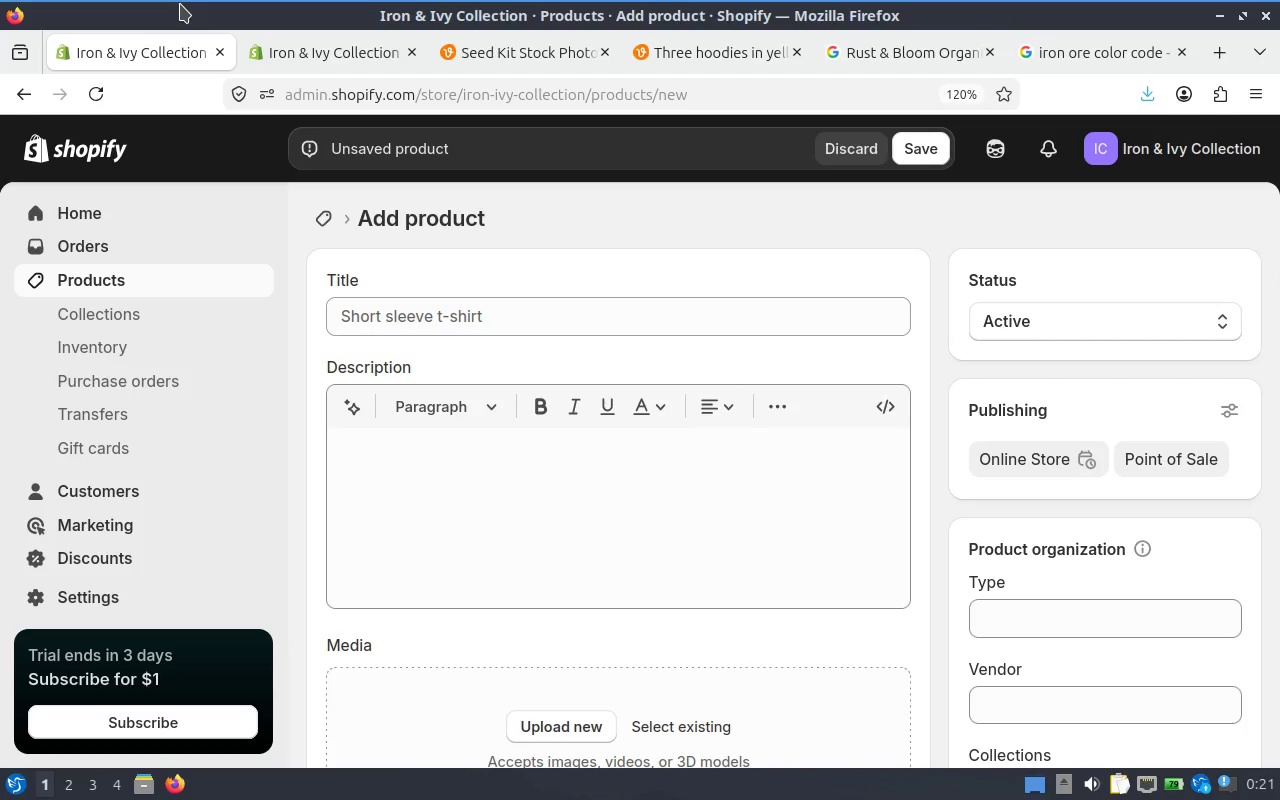 
wait(14.21)
 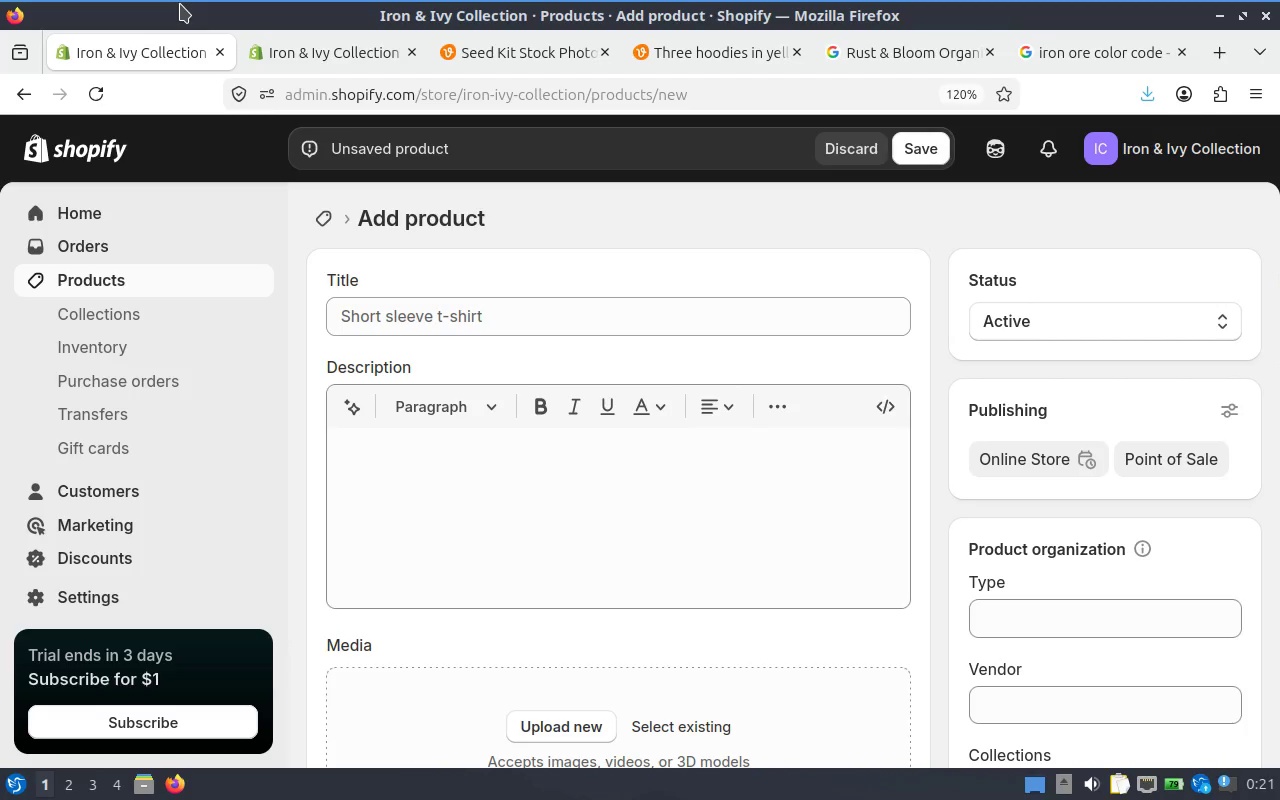 
left_click([476, 313])
 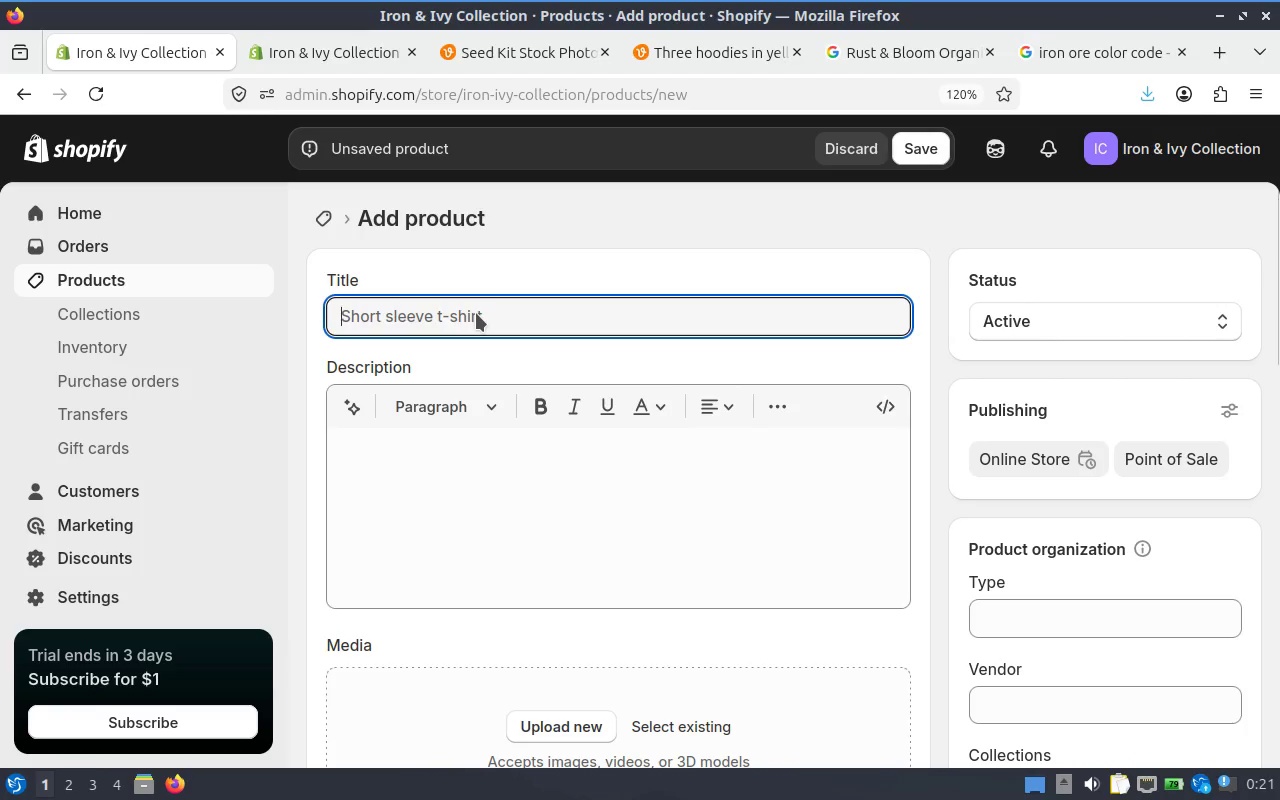 
type(Digital Acre S)
 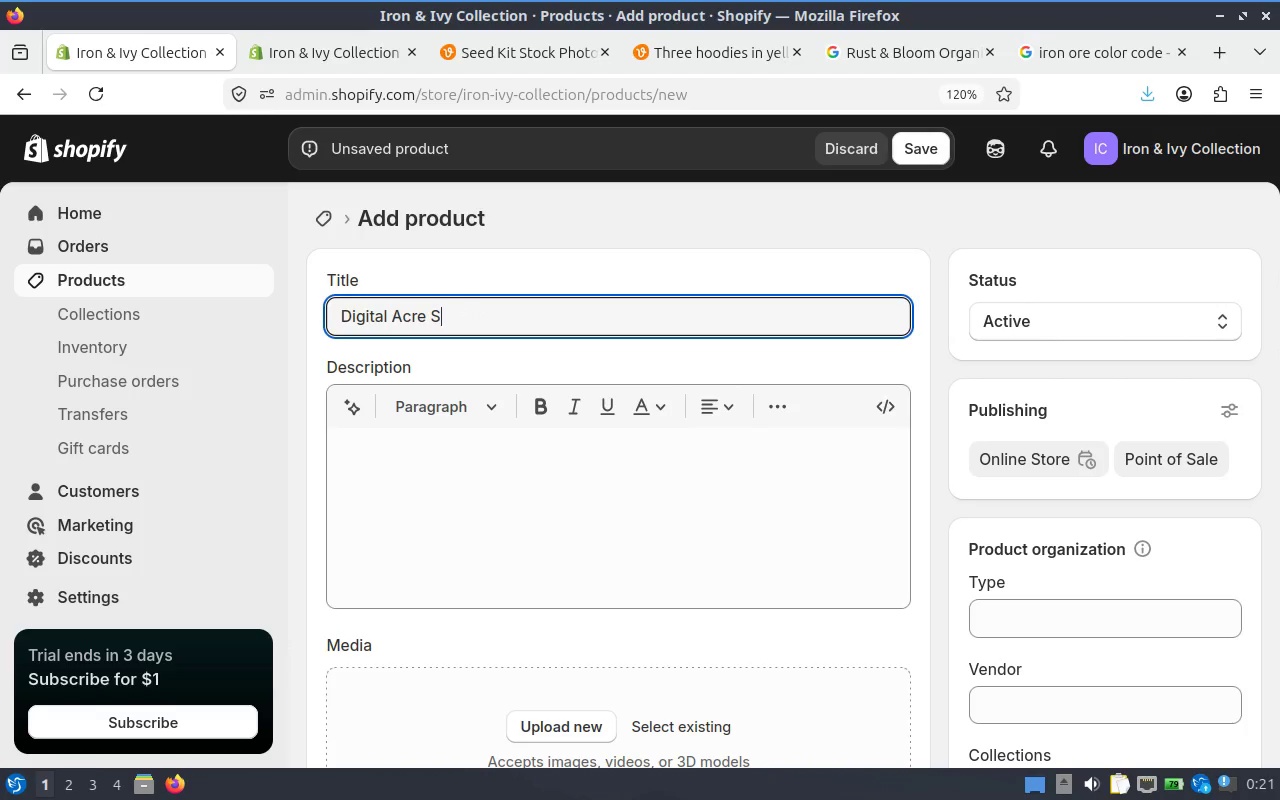 
wait(5.55)
 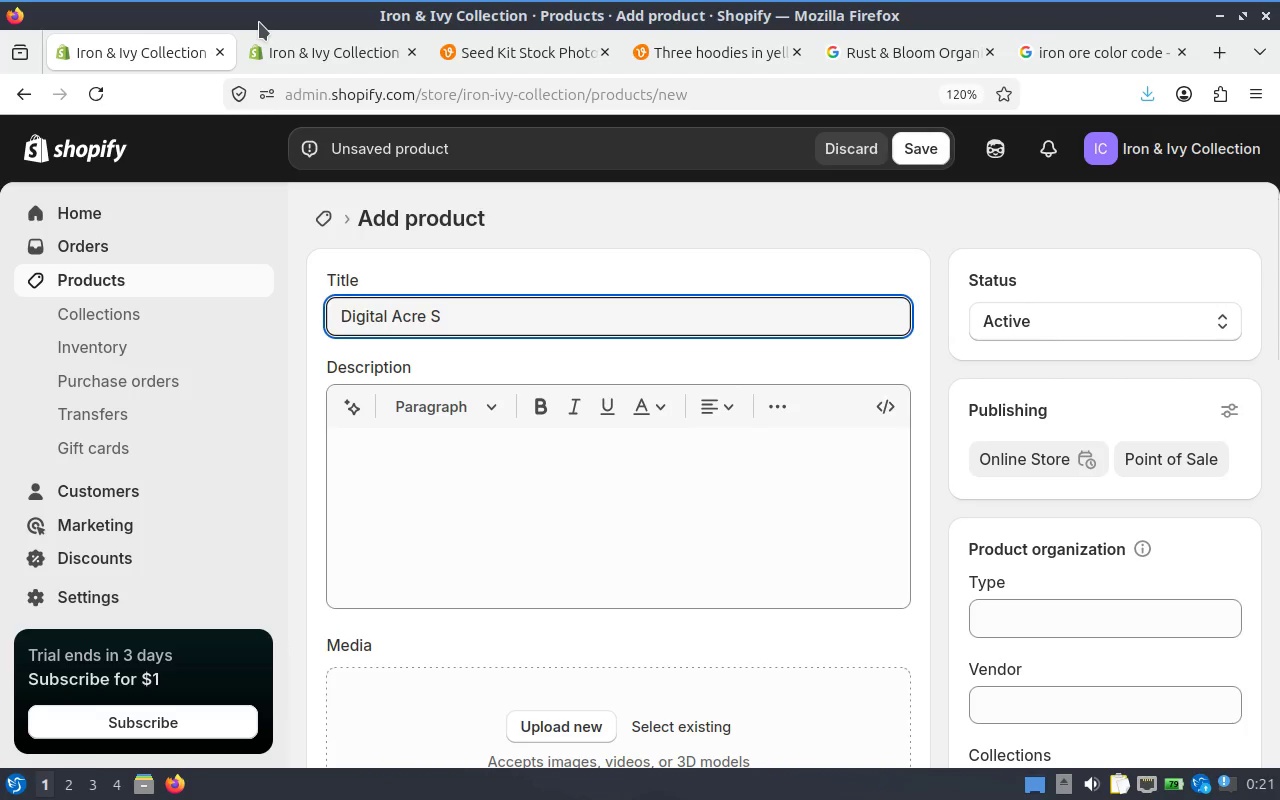 
type(ponsorhip )
key(Backspace)
 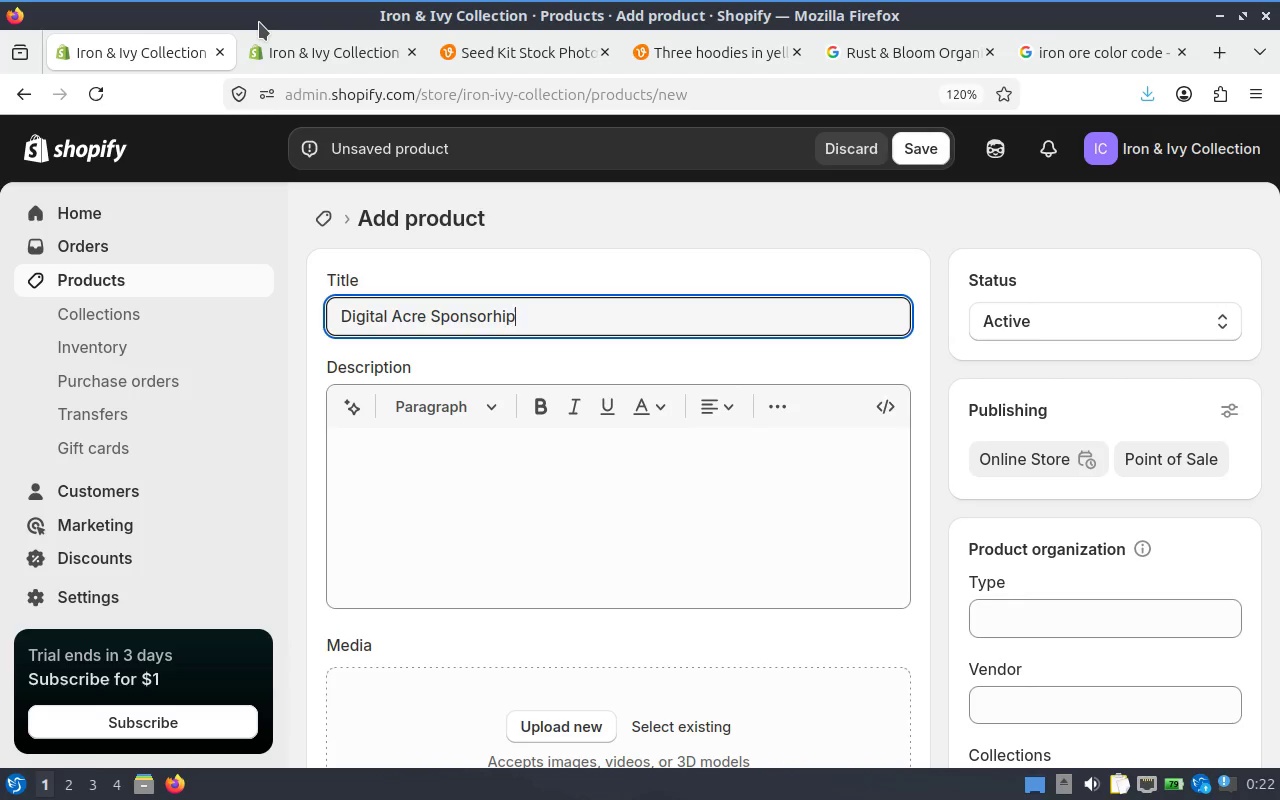 
wait(39.39)
 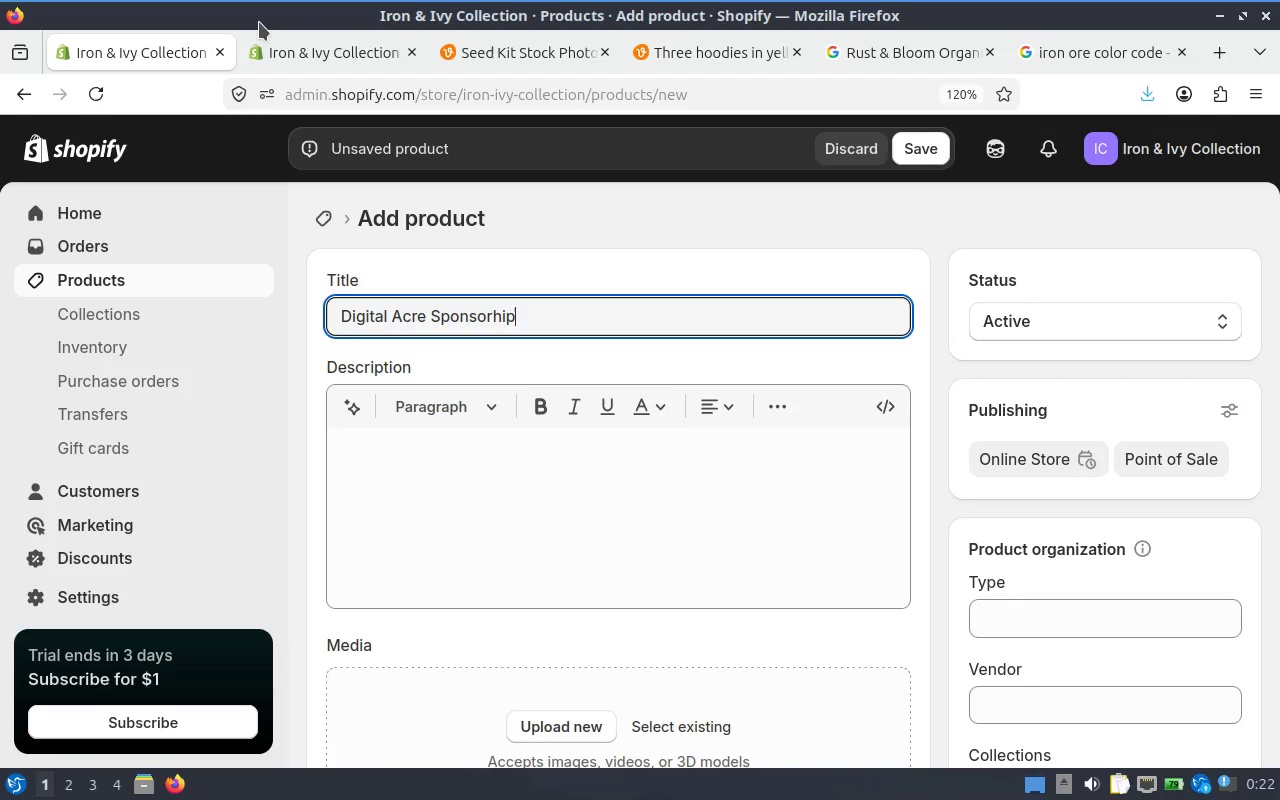 
left_click([540, 471])
 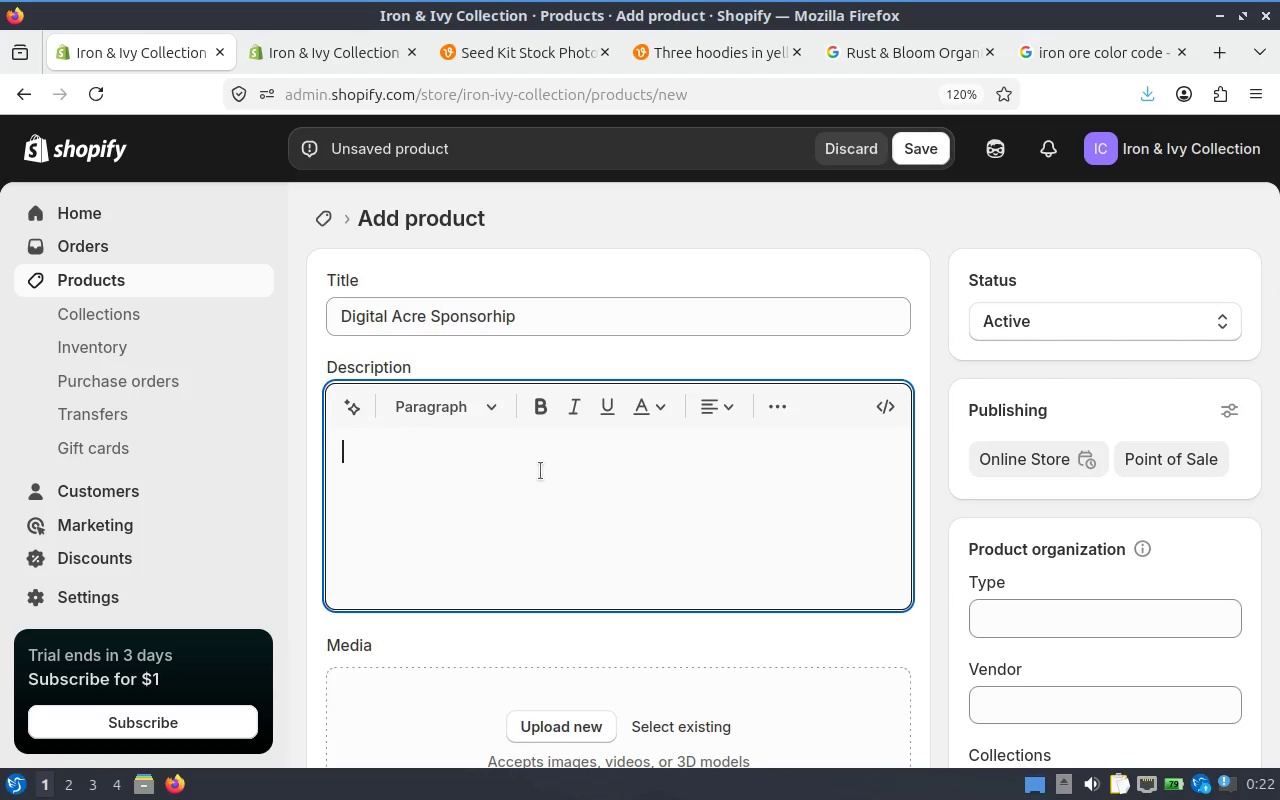 
type(Support restoraton without physical boundaries. The Digital Acre Sponsorh)
key(Backspace)
type(ship represents your direct contribution to transforming abandoned industrial land into thriving green ecosystens)
key(Backspace)
key(Backspace)
type(ms. )
 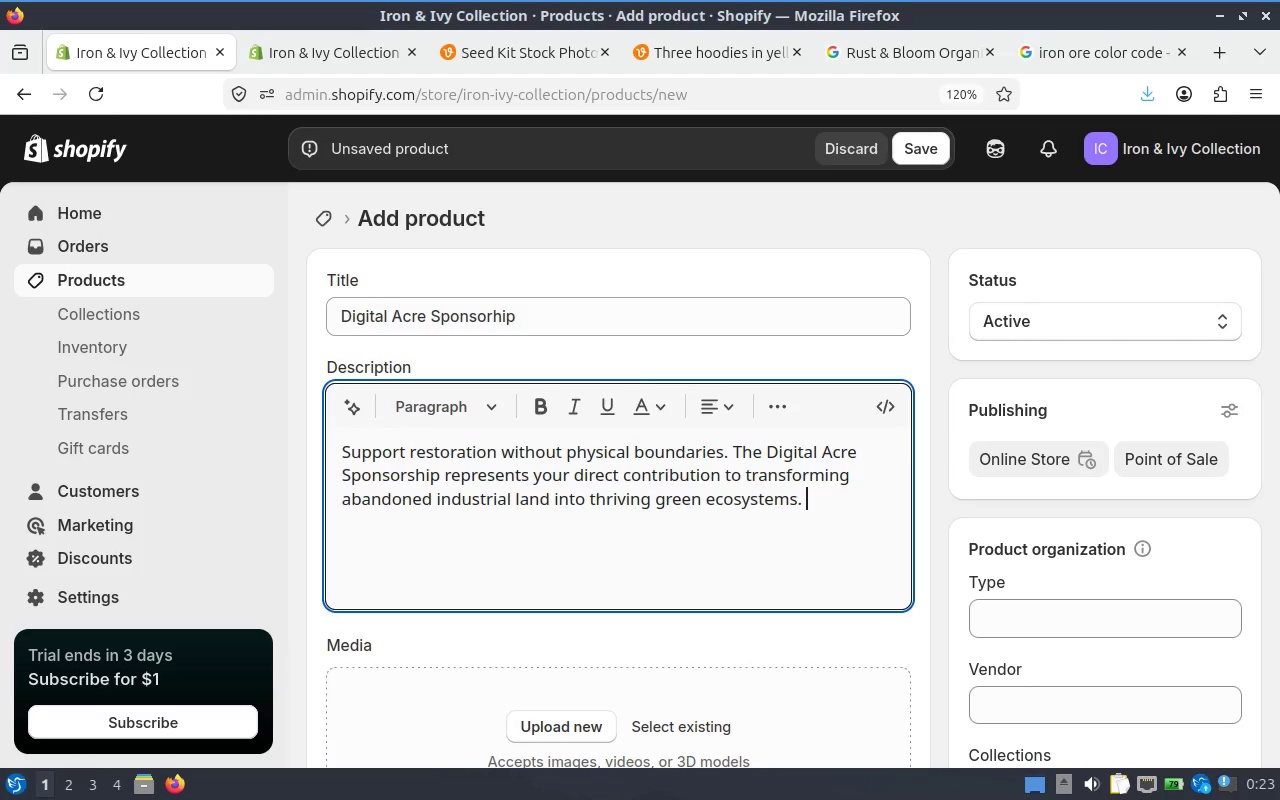 
key(Enter)
 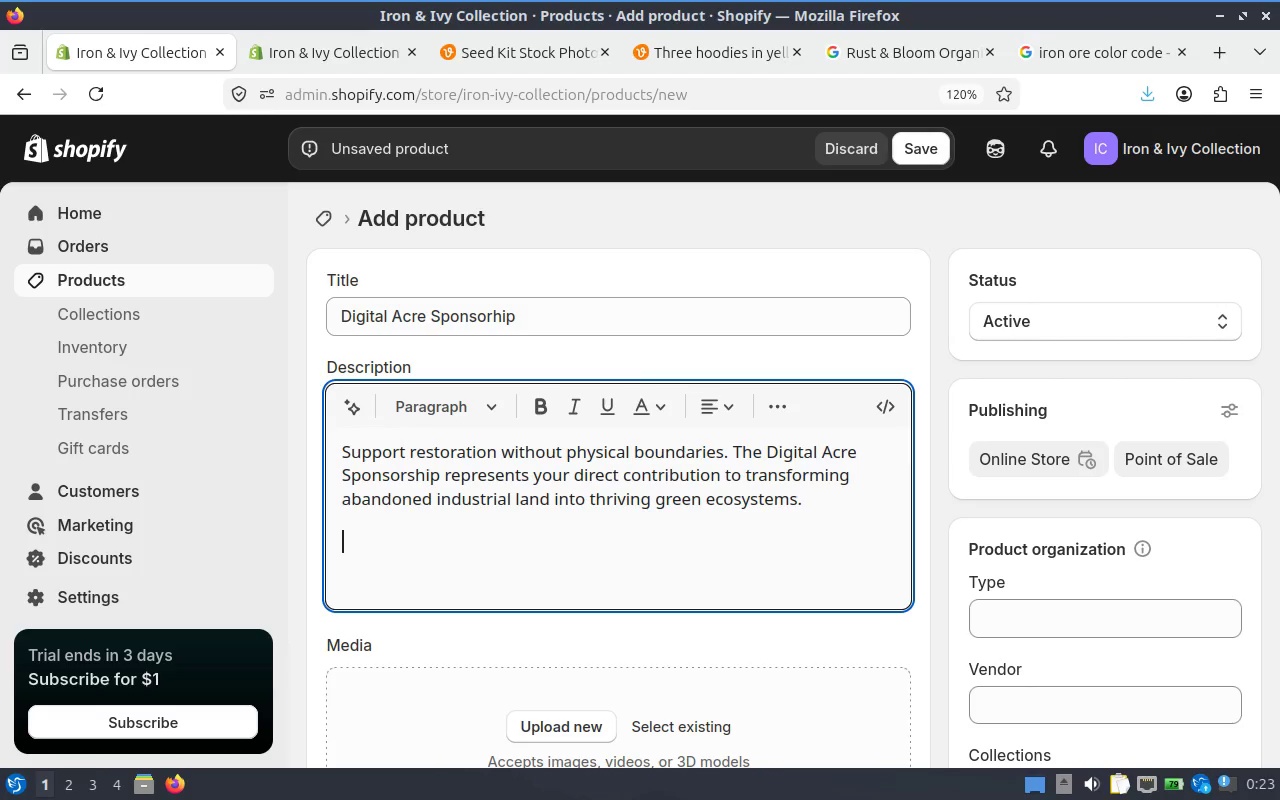 
type(Upon purchase your')
key(Backspace)
key(Backspace)
type('ll )
 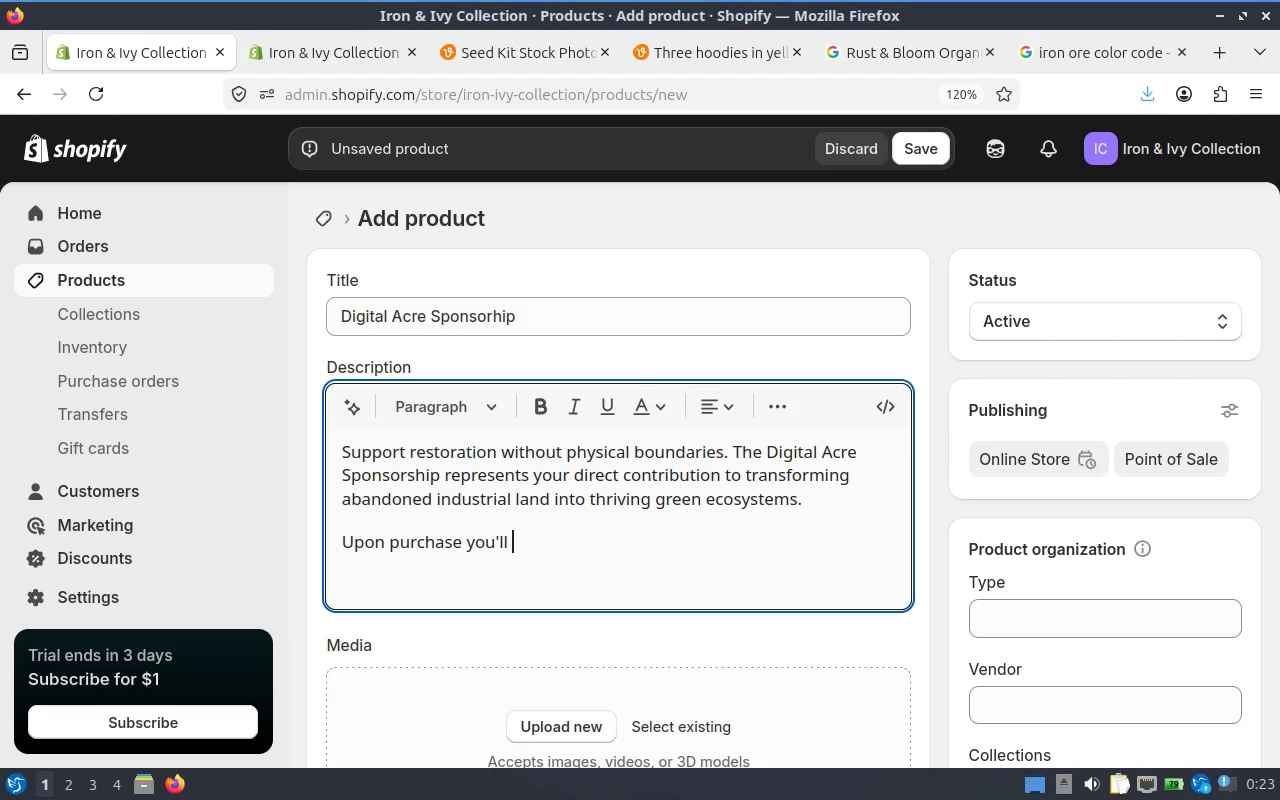 
type(receive a digital certificate c)
key(Backspace)
type(recognizing your role in restoring one acre of land through)
 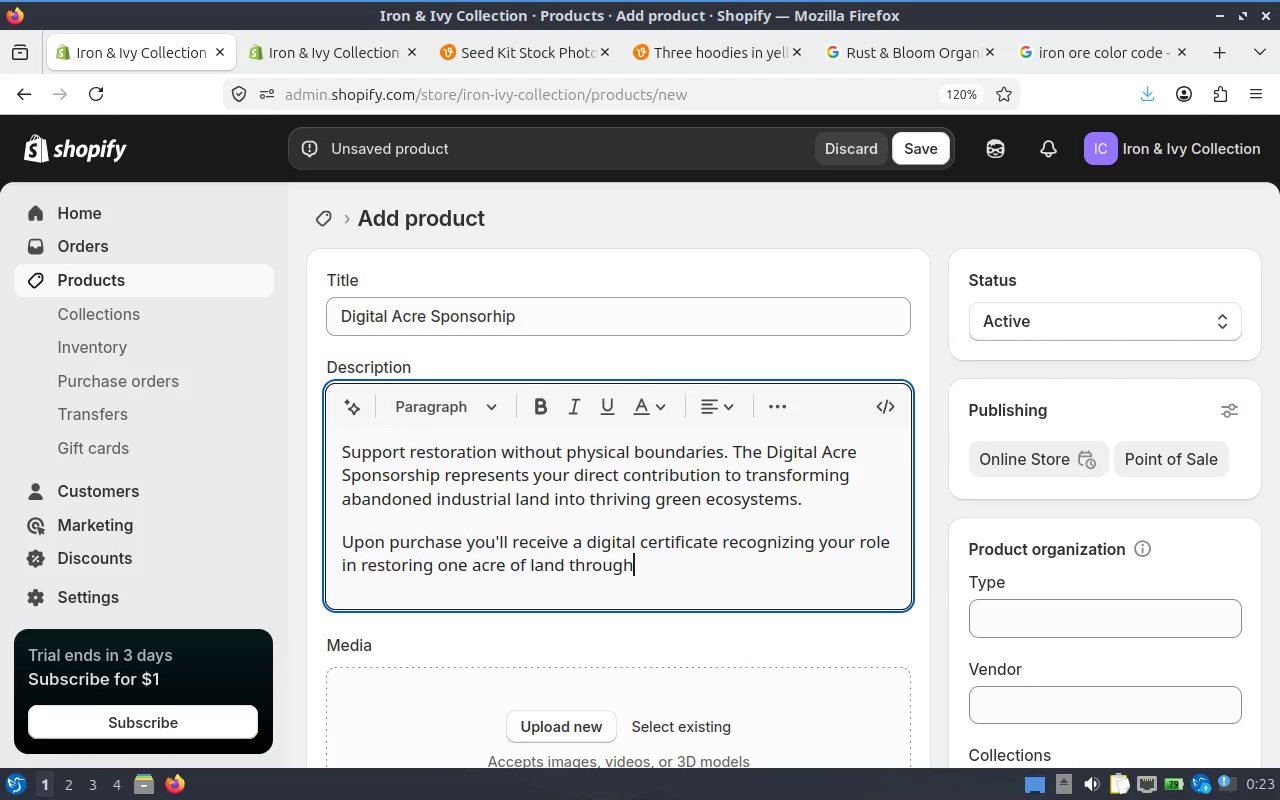 
key(Space)
 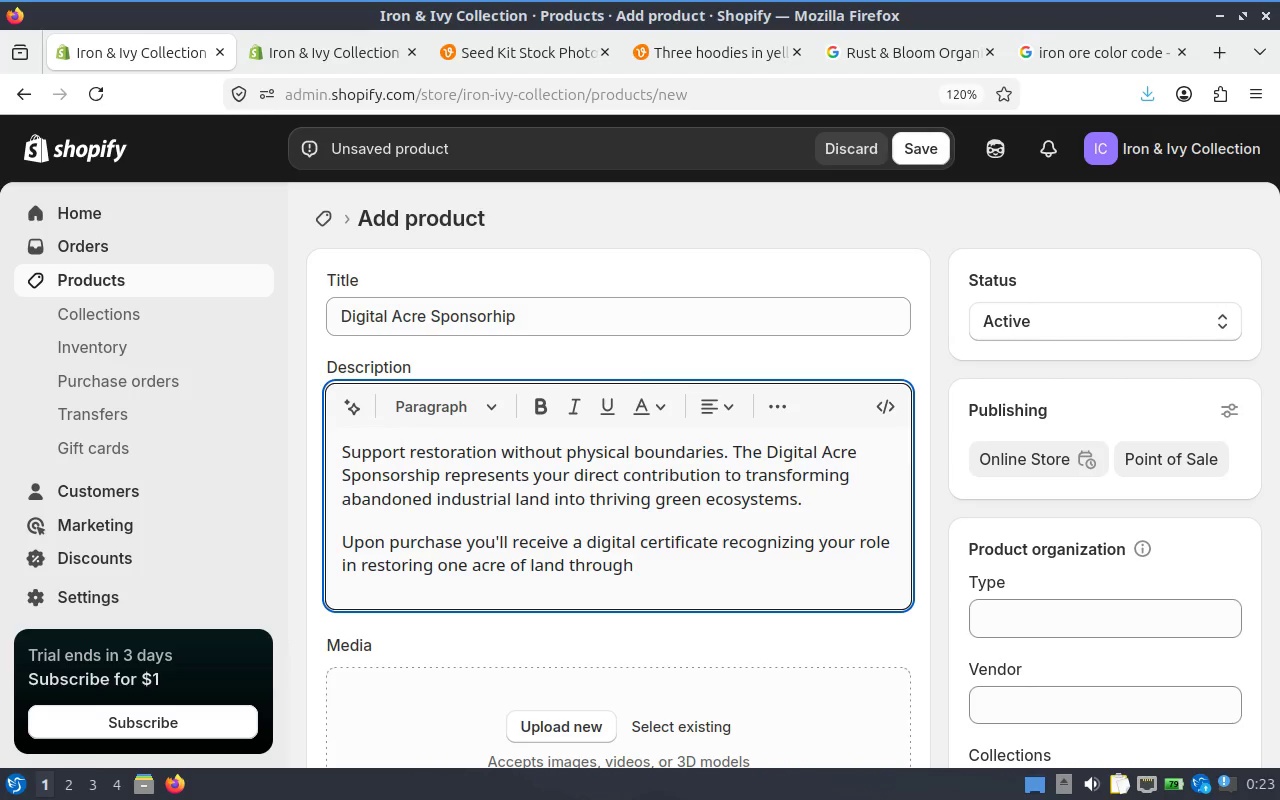 
wait(10.07)
 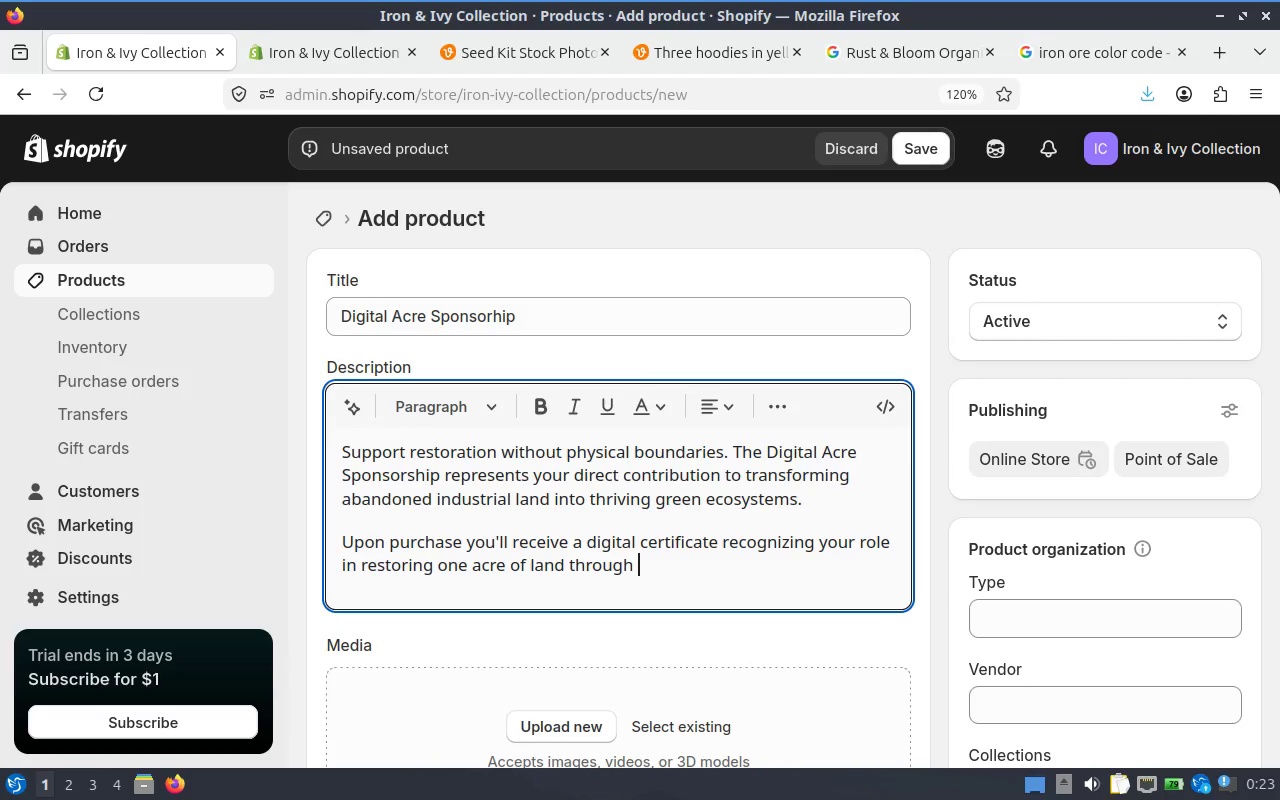 
type(Iron & Ivy Conservaton's ongoing projectsd. )
key(Backspace)
key(Backspace)
key(Backspace)
type(,)
 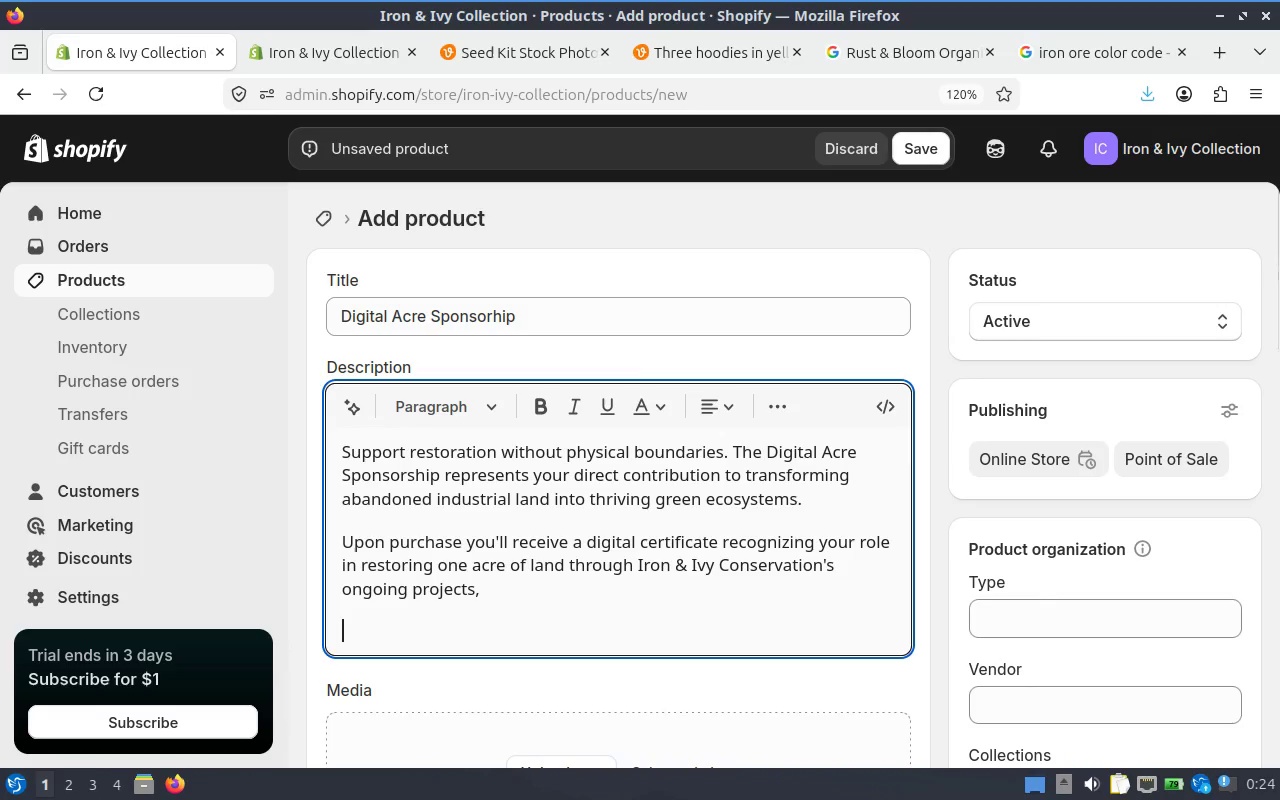 
 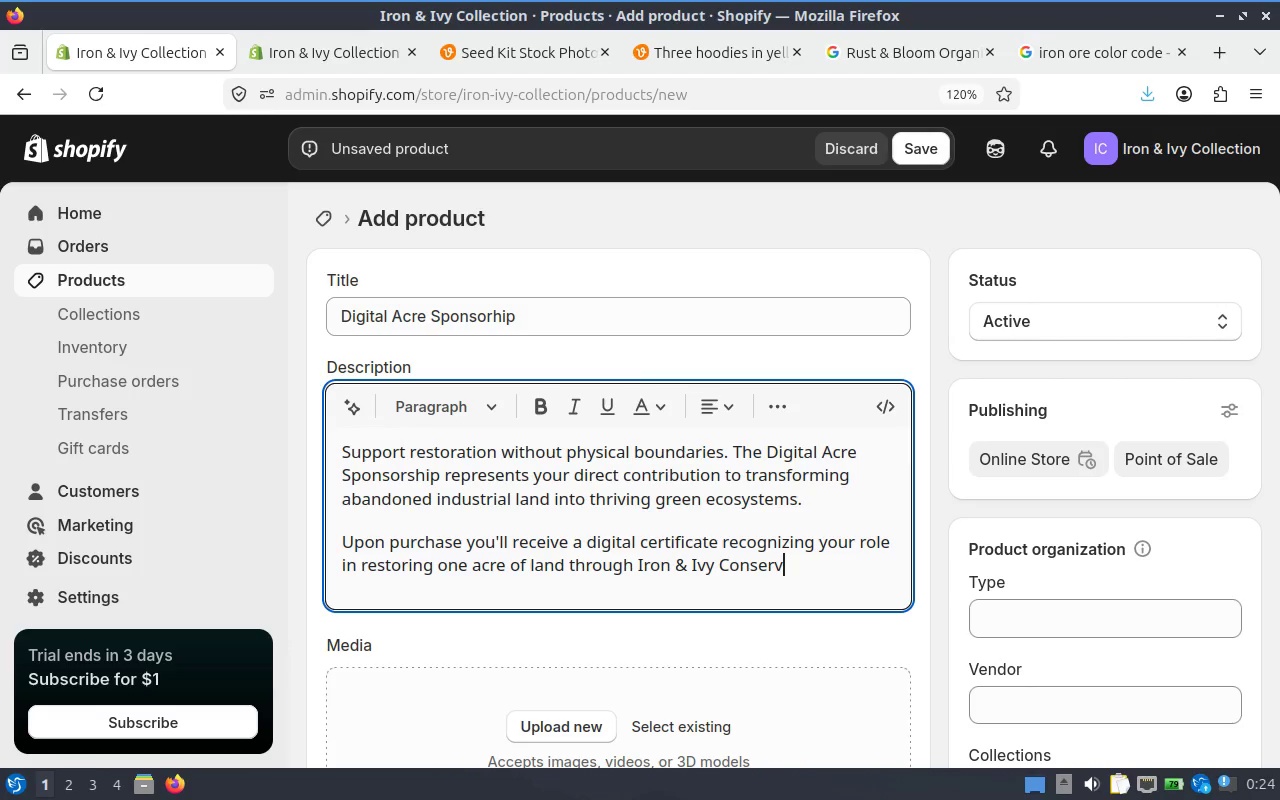 
key(Enter)
 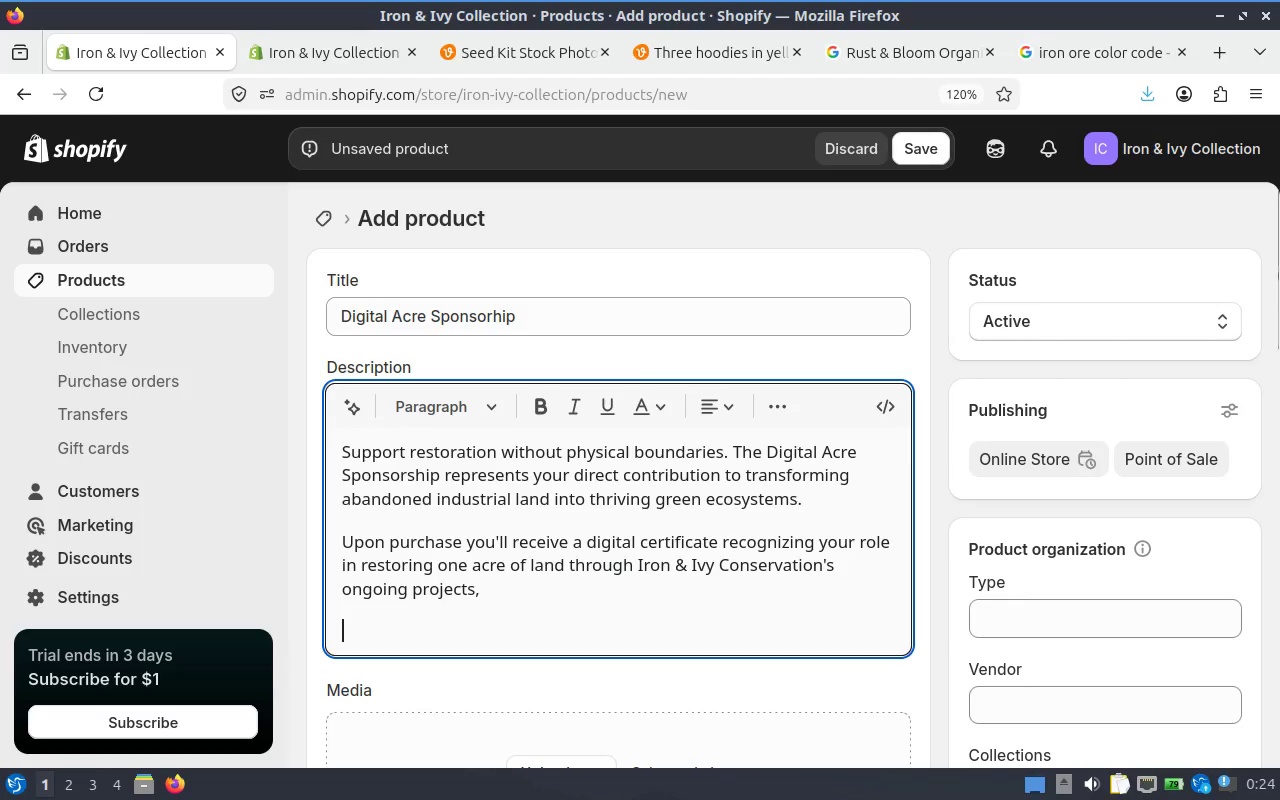 
type(This is more than a product __)
key(Backspace)
key(Backspace)
type(--)
key(Backspace)
key(Backspace)
type(--)
 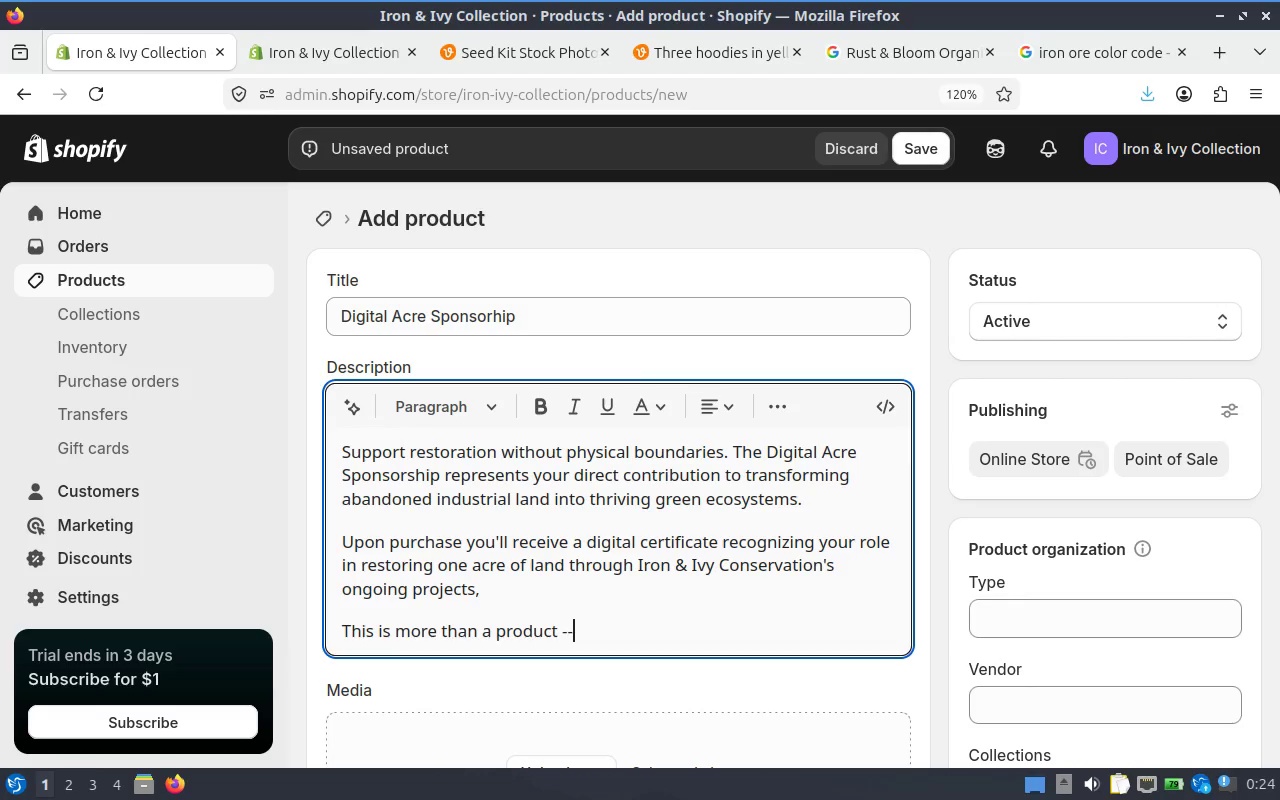 
 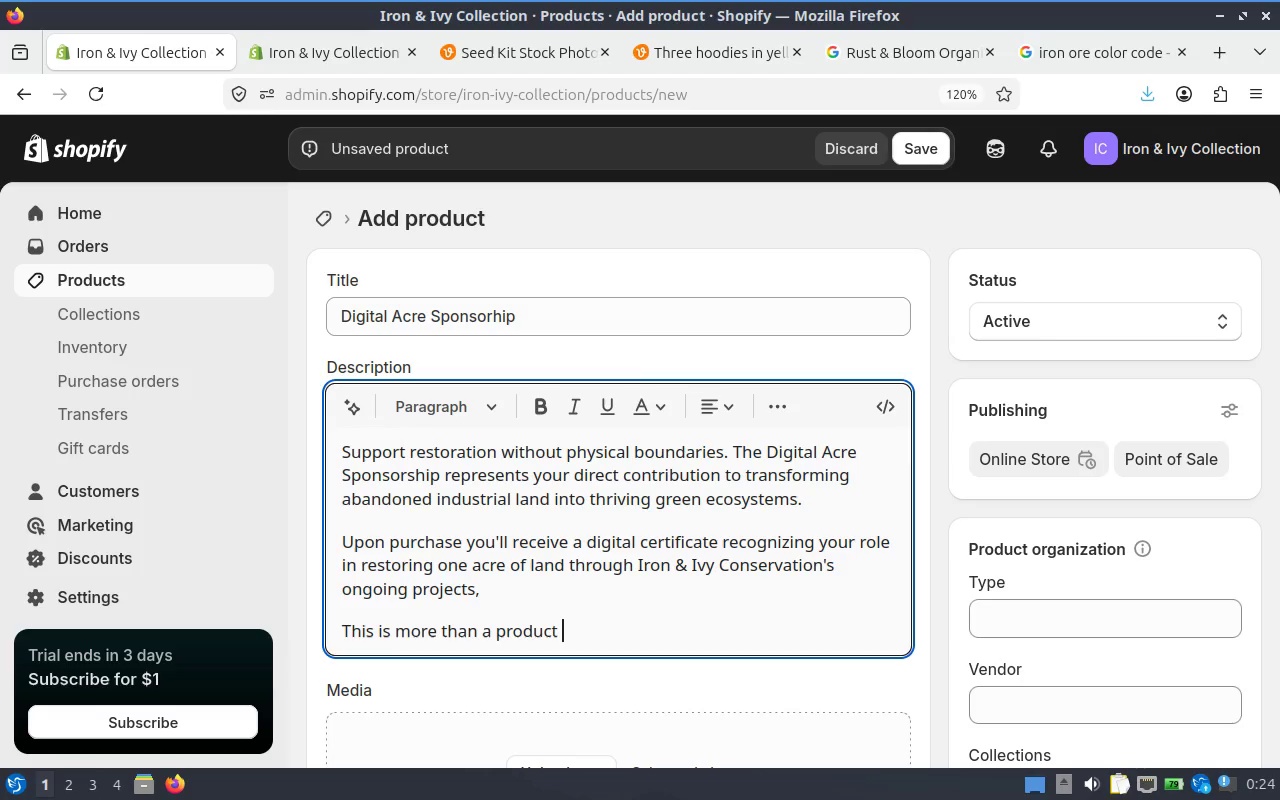 
hold_key(key=CapsLock, duration=0.88)
 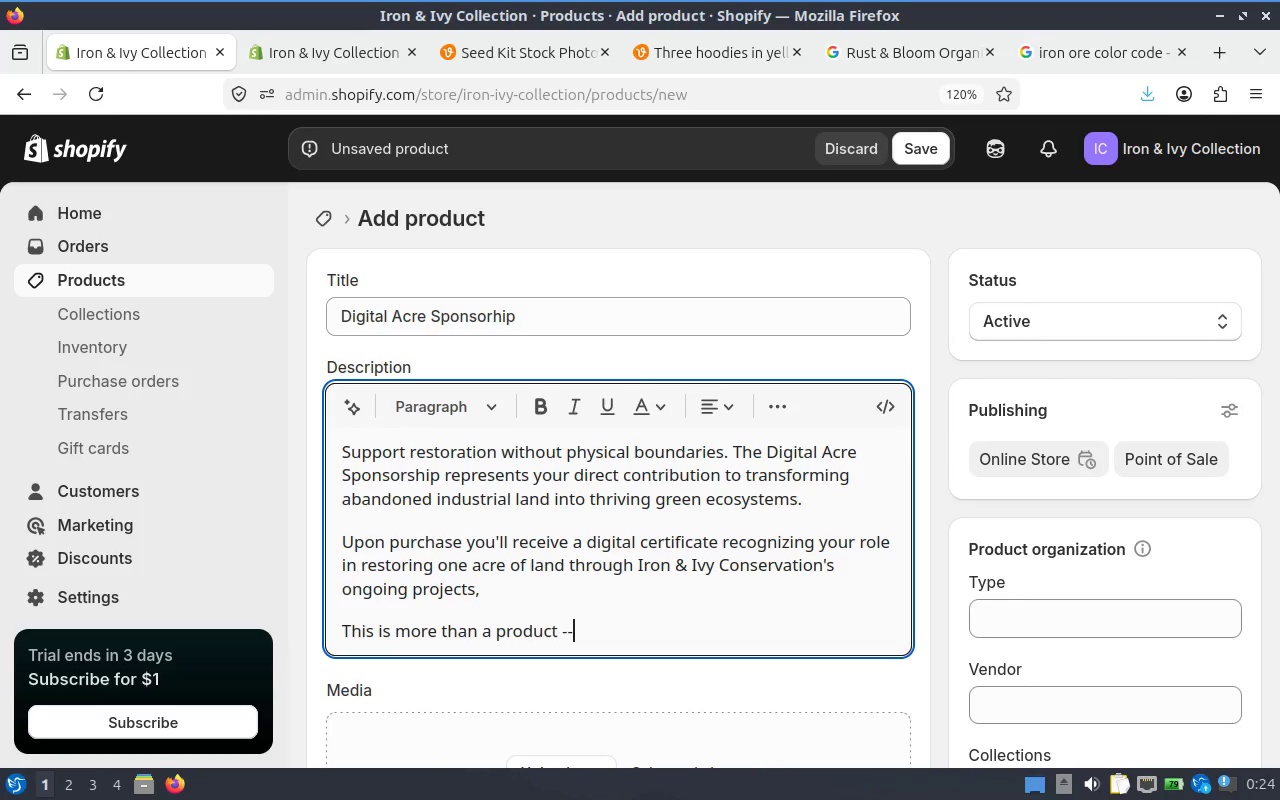 
wait(7.87)
 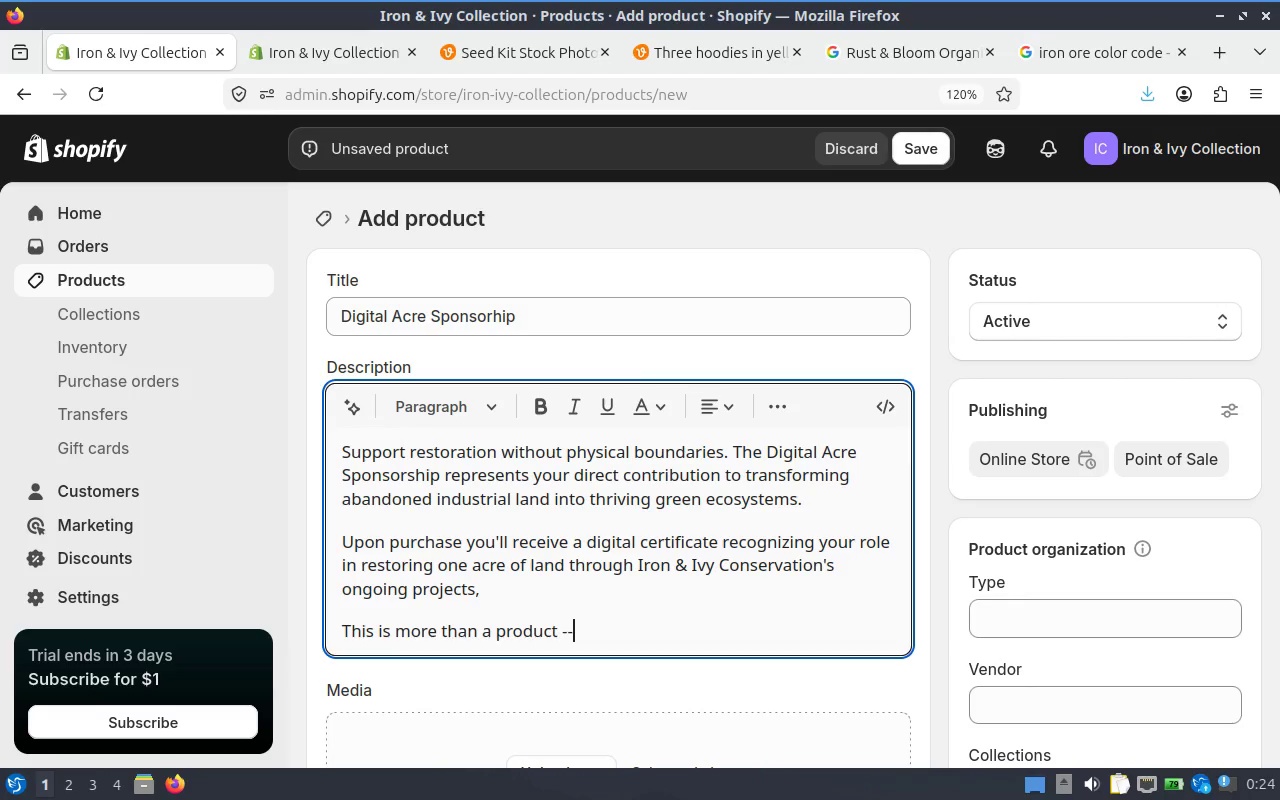 
type( )
key(Backspace)
type(It's a commitment to )
 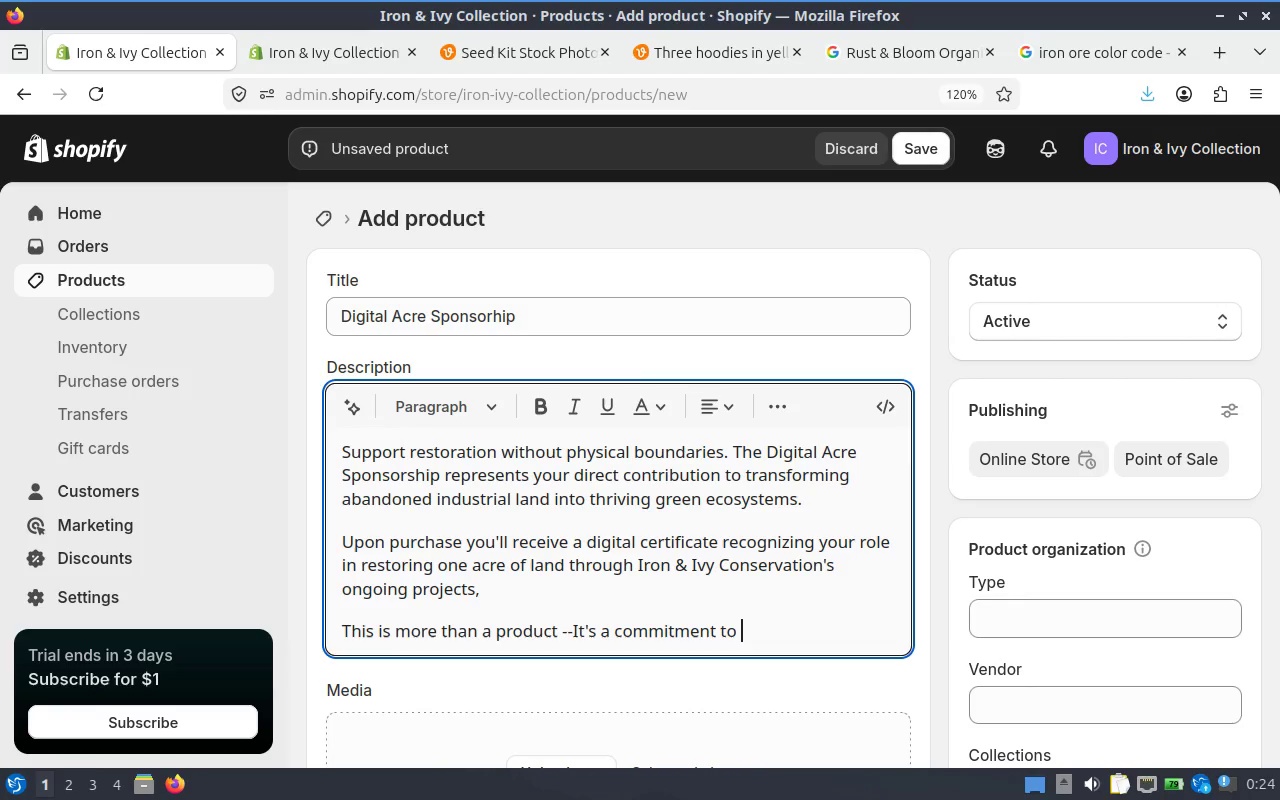 
type(environmental renewal and sustainable change.)
 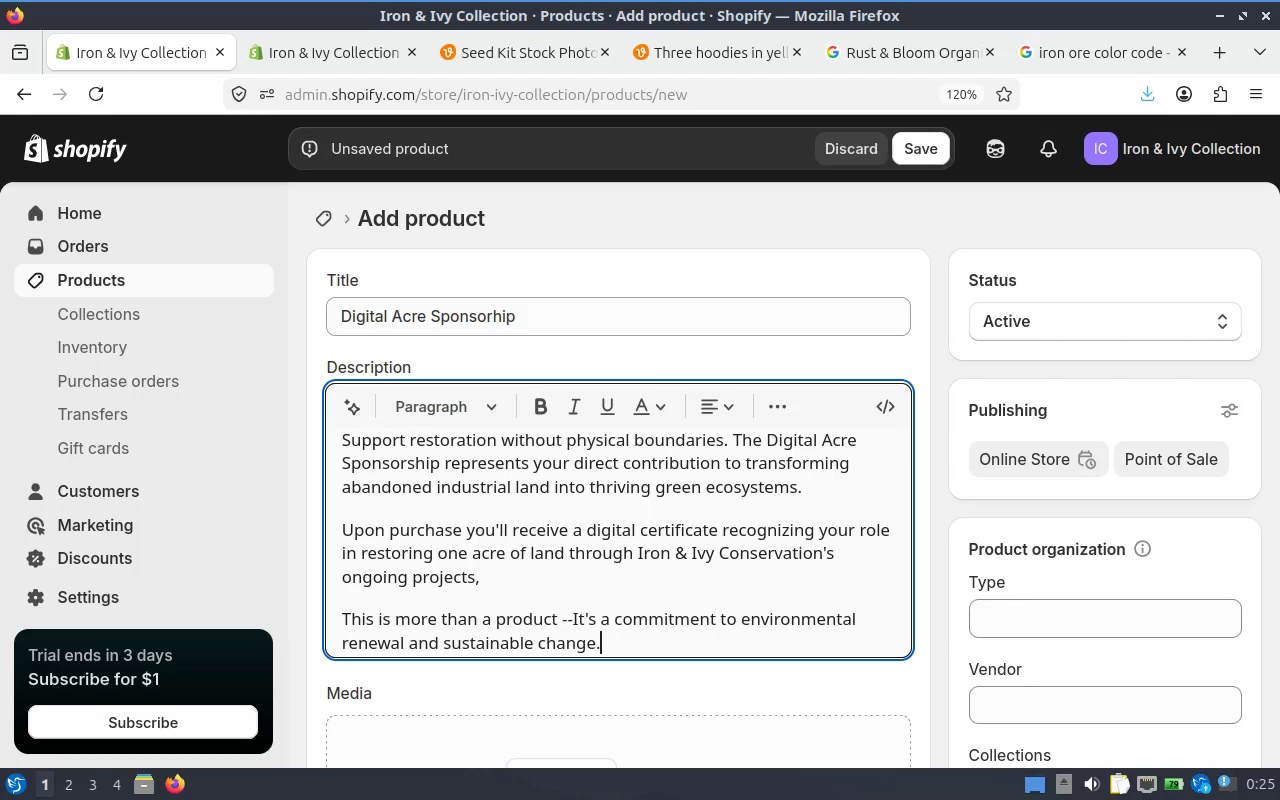 
key(Enter)
 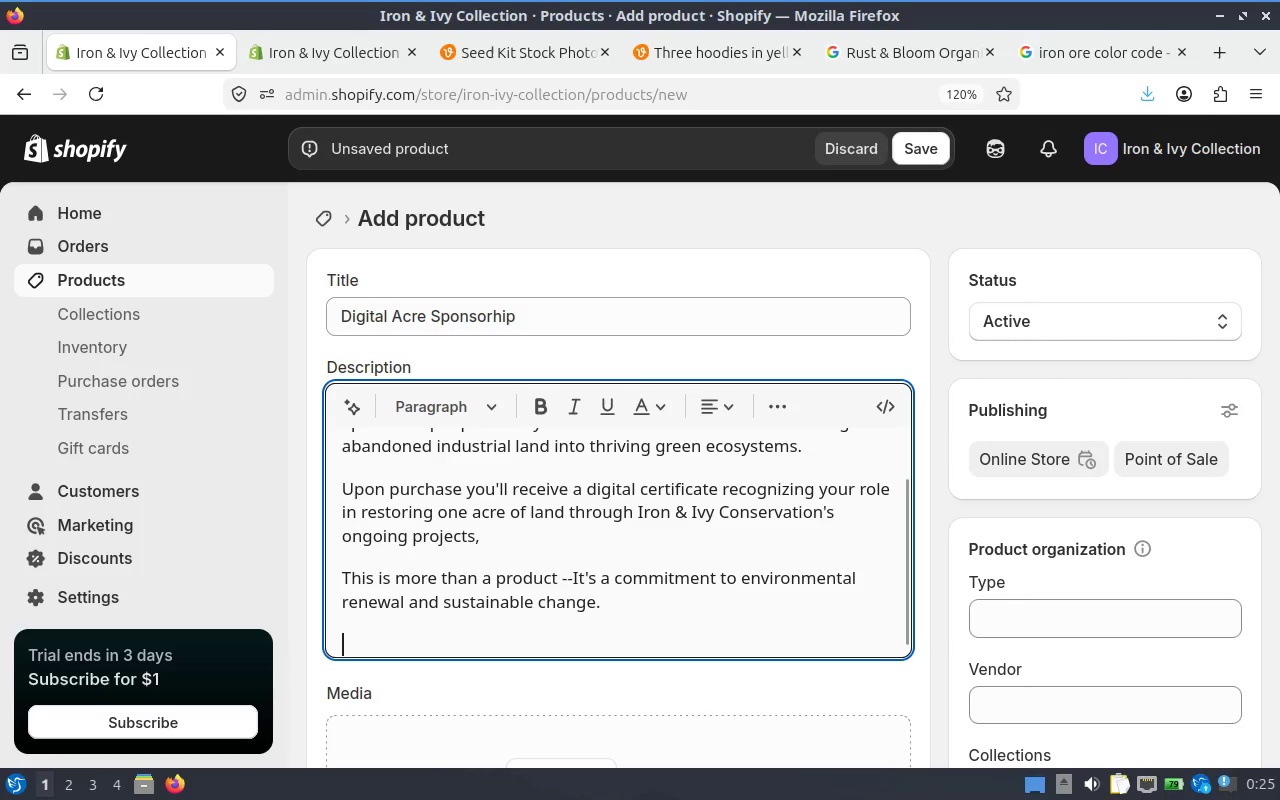 
type(Together, we can turn forgotten spaces into living landscapes.)
 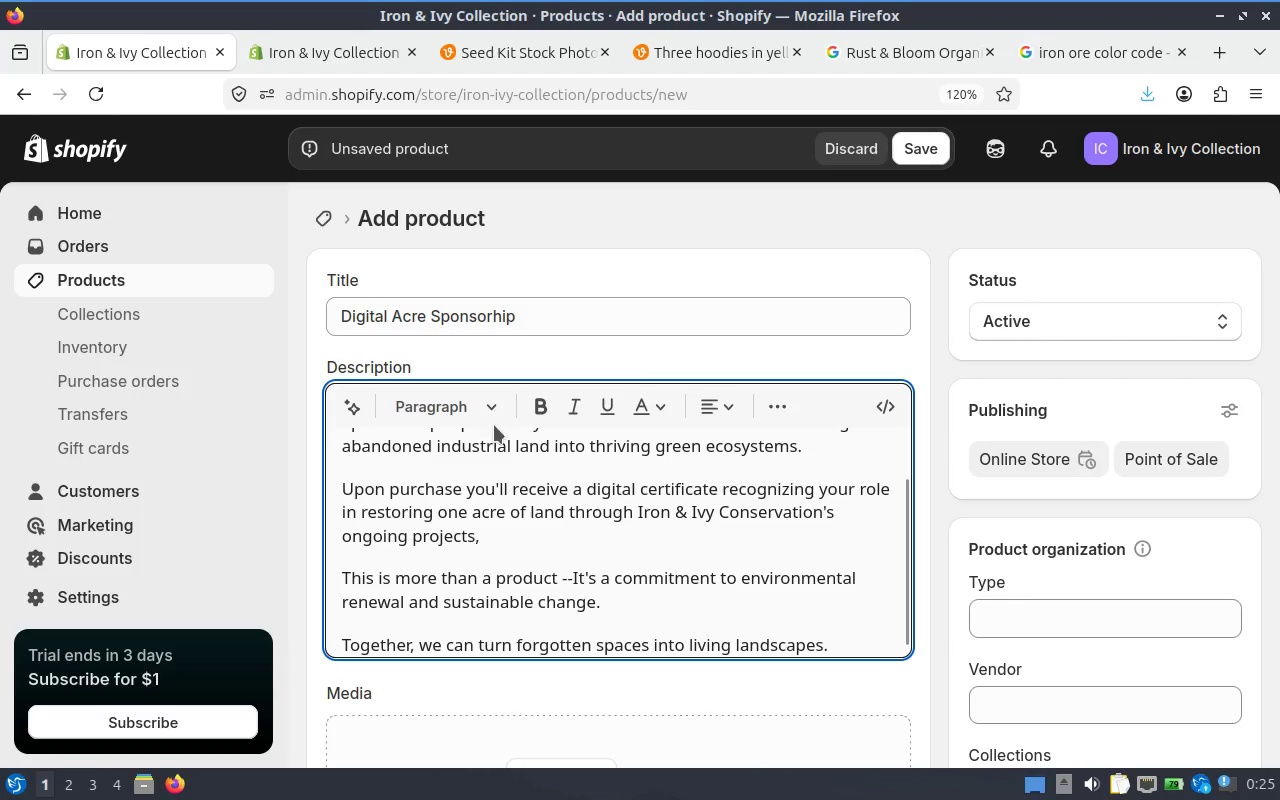 
scroll: coordinate [687, 598], scroll_direction: down, amount: 2.0
 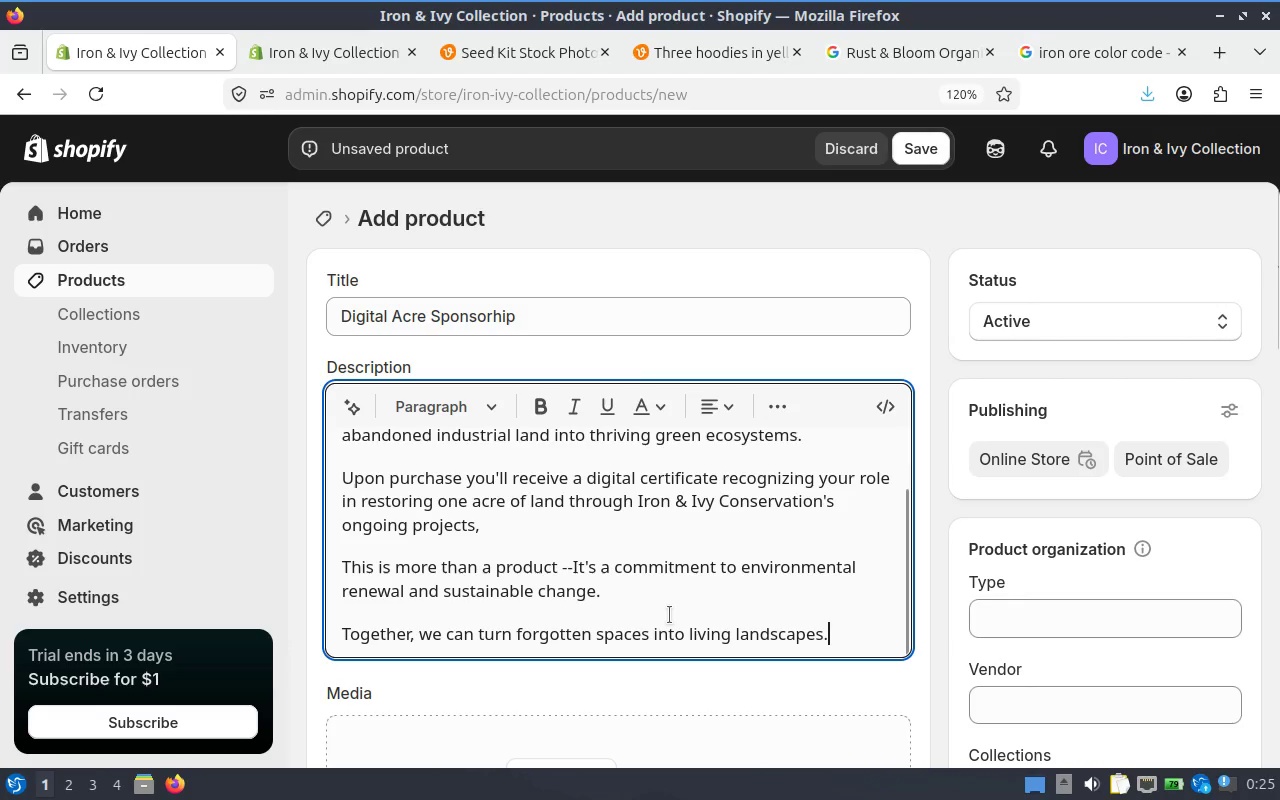 
key(Control+A)
 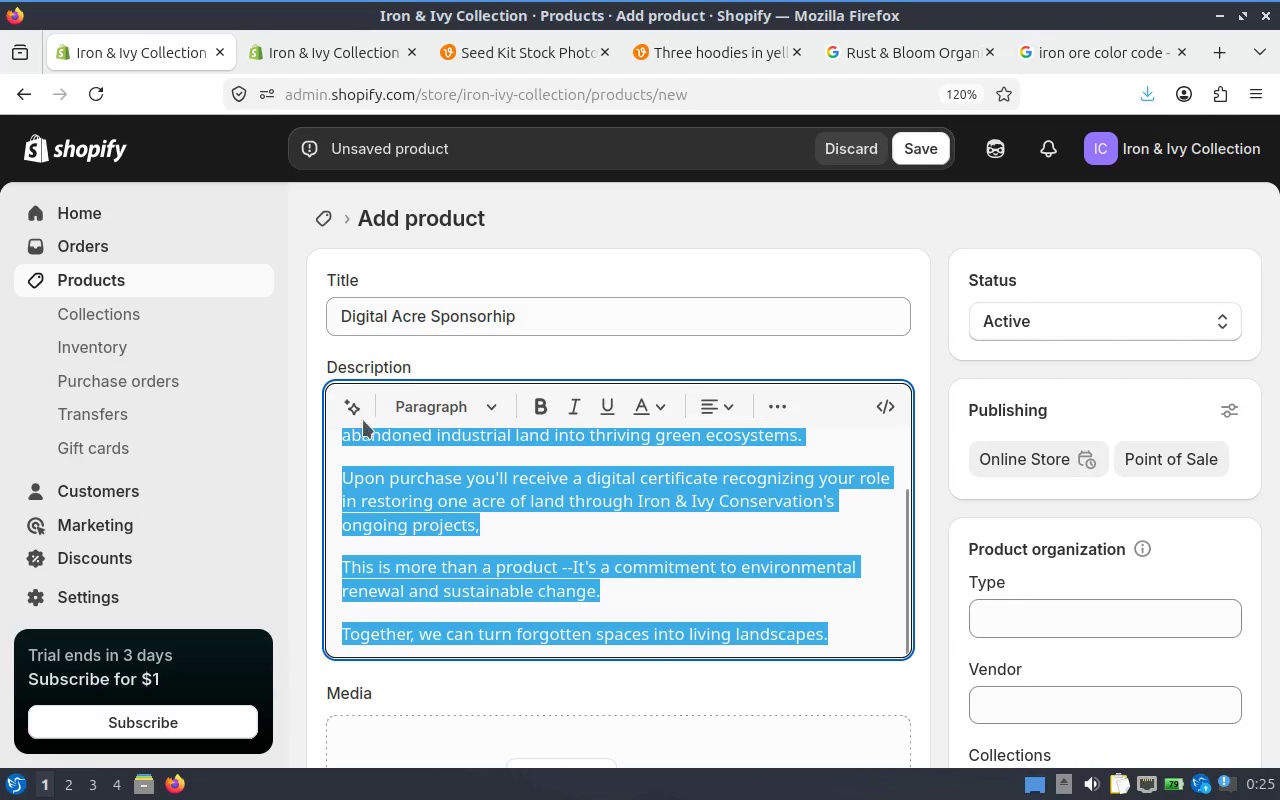 
left_click([345, 406])
 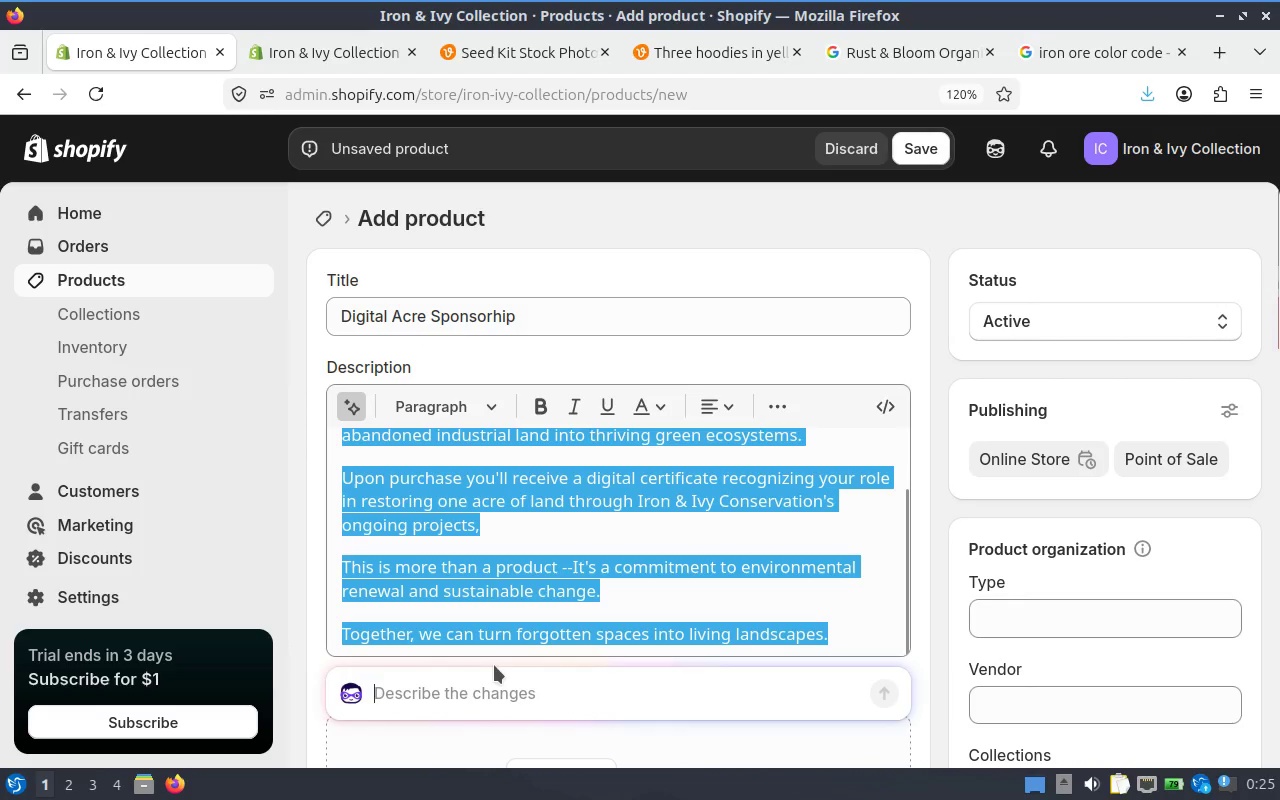 
type(formate )
key(Backspace)
key(Backspace)
type( the text)
 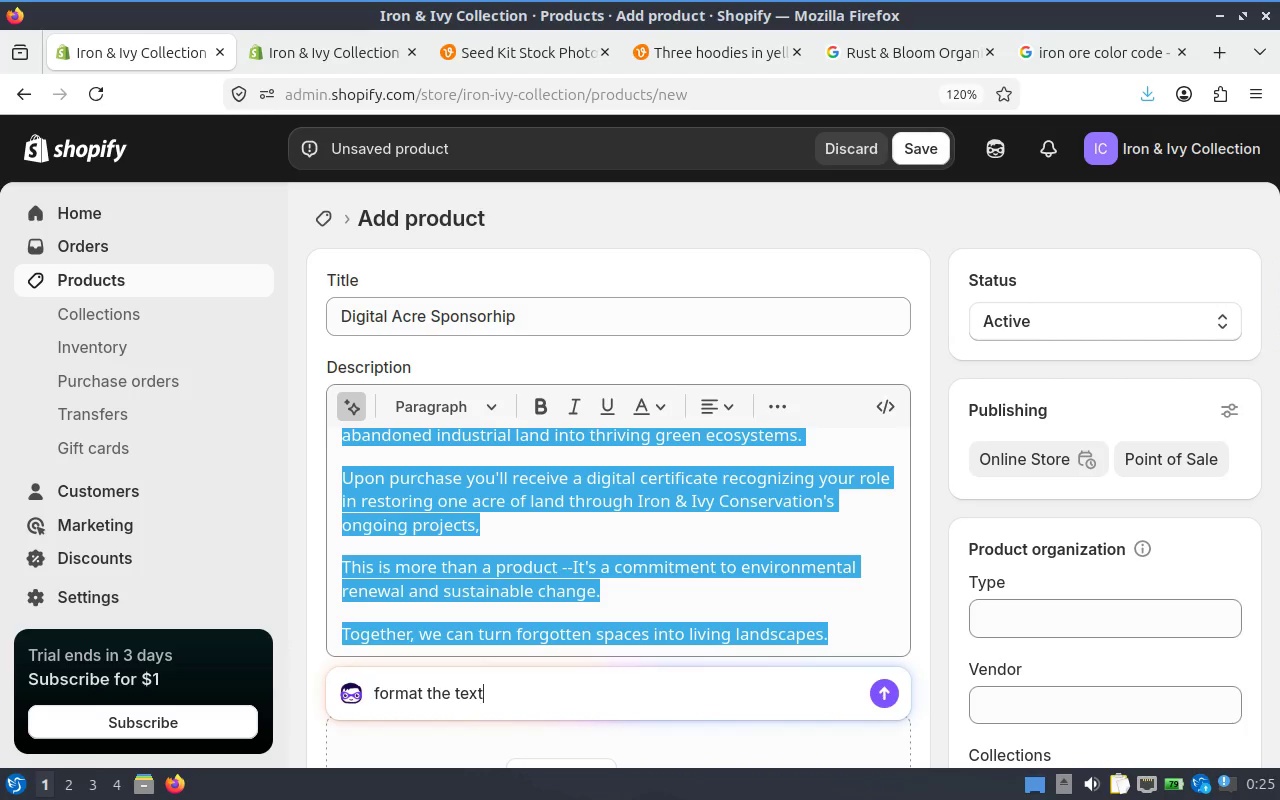 
key(Enter)
 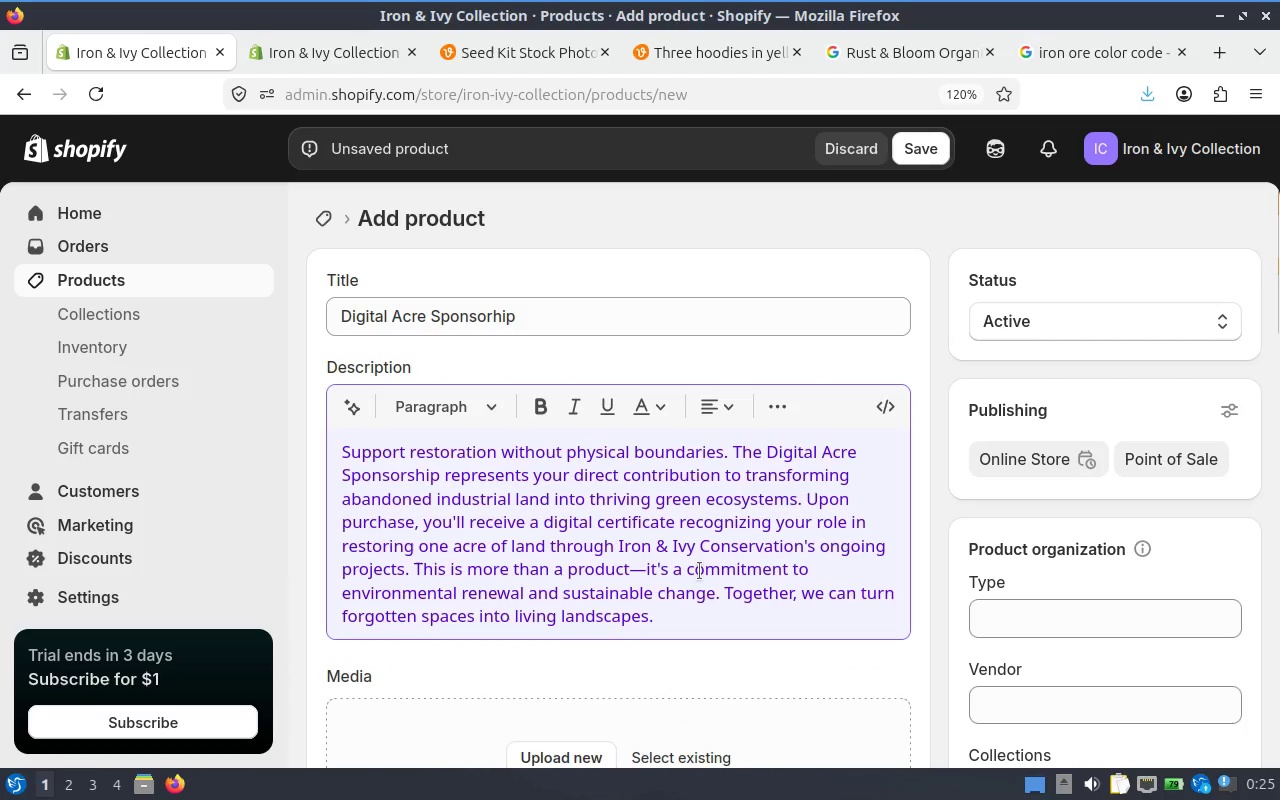 
wait(6.67)
 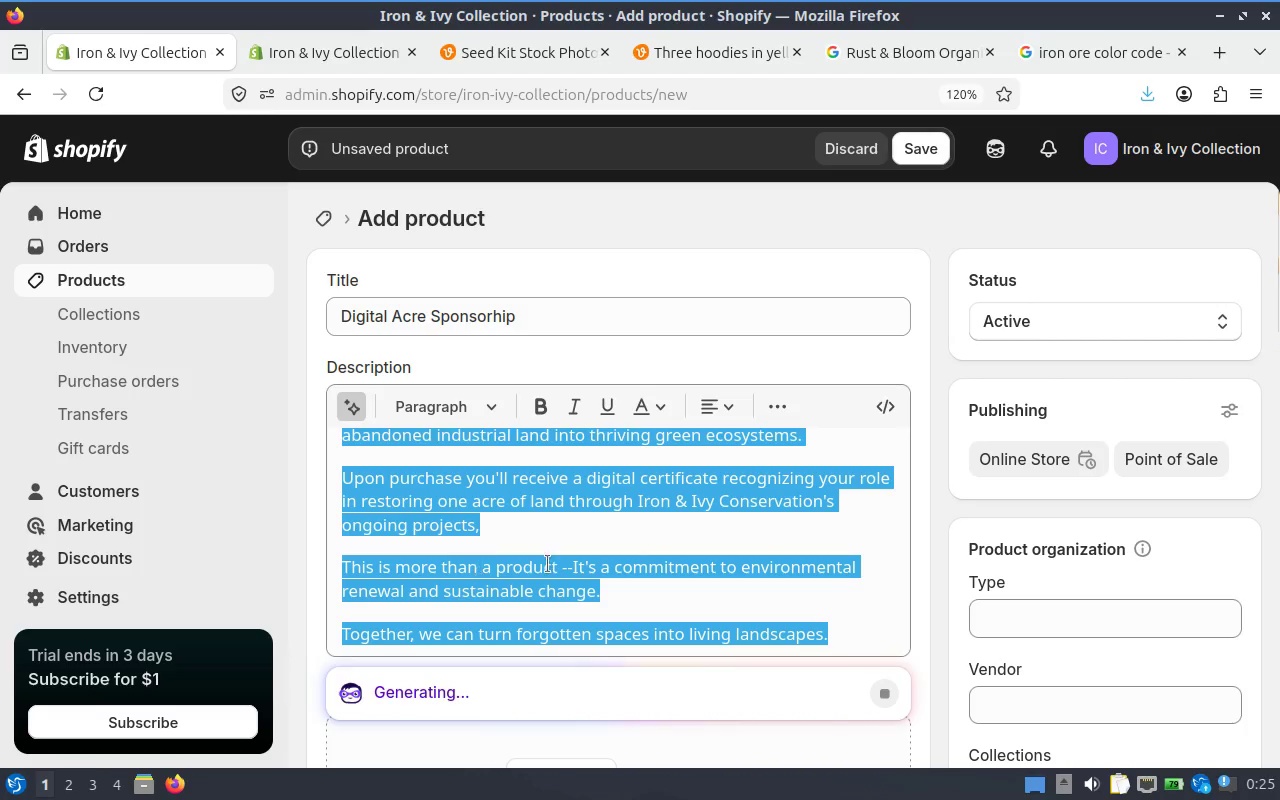 
scroll: coordinate [675, 521], scroll_direction: down, amount: 2.0
 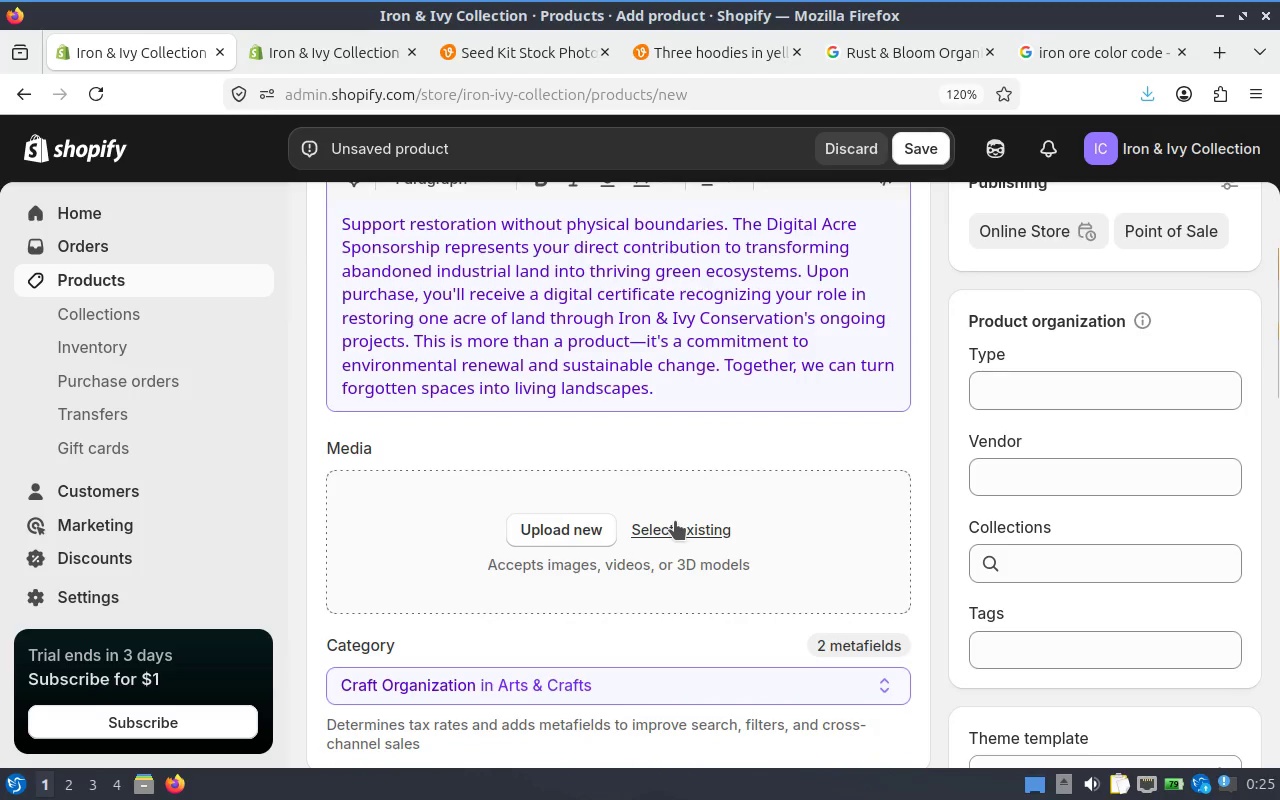 
scroll: coordinate [675, 521], scroll_direction: up, amount: 1.0
 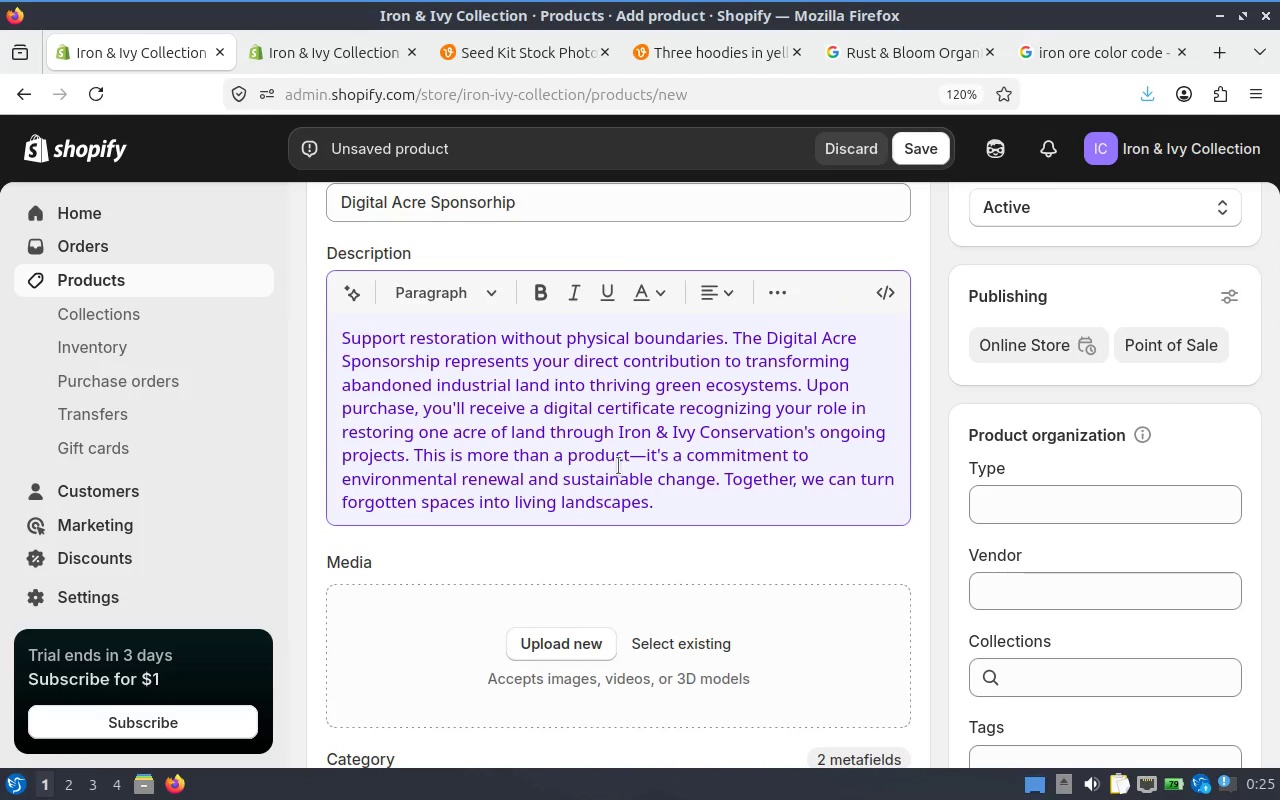 
key(Control+Z)
 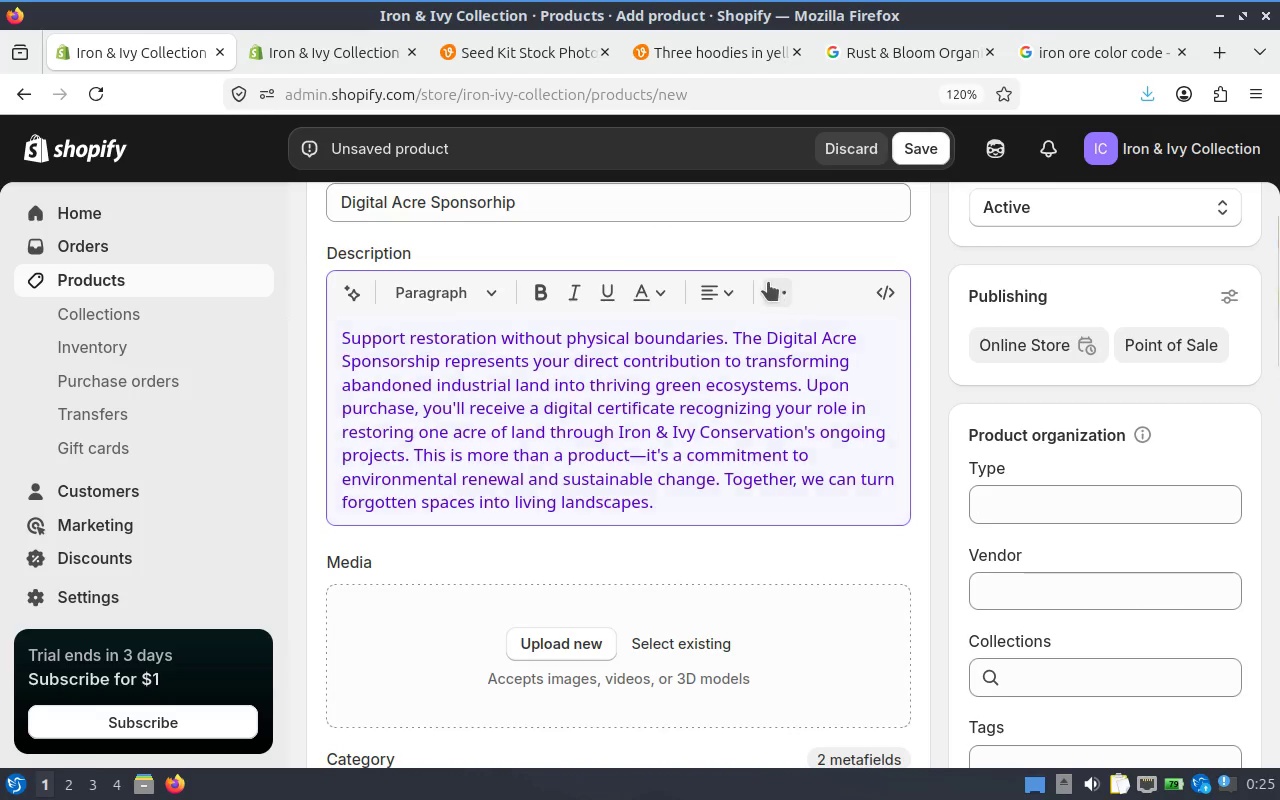 
left_click([768, 282])
 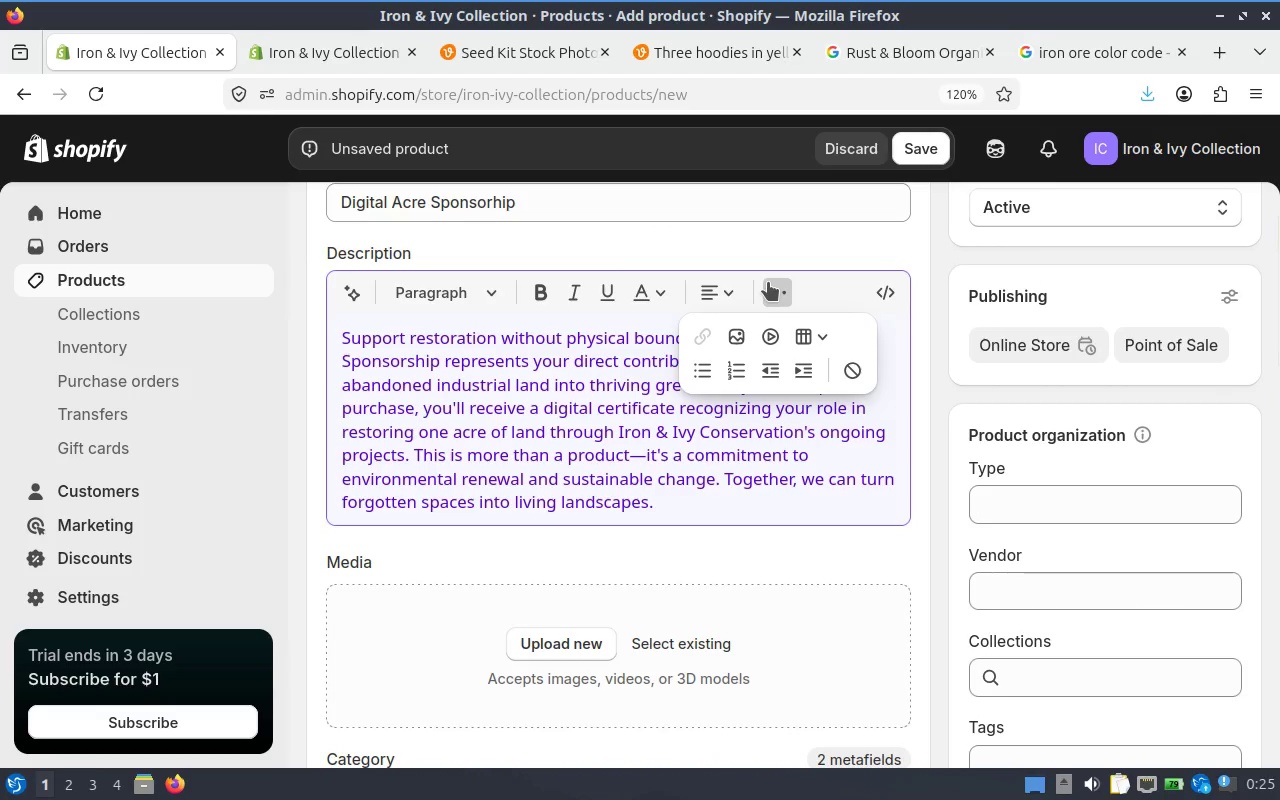 
left_click([768, 282])
 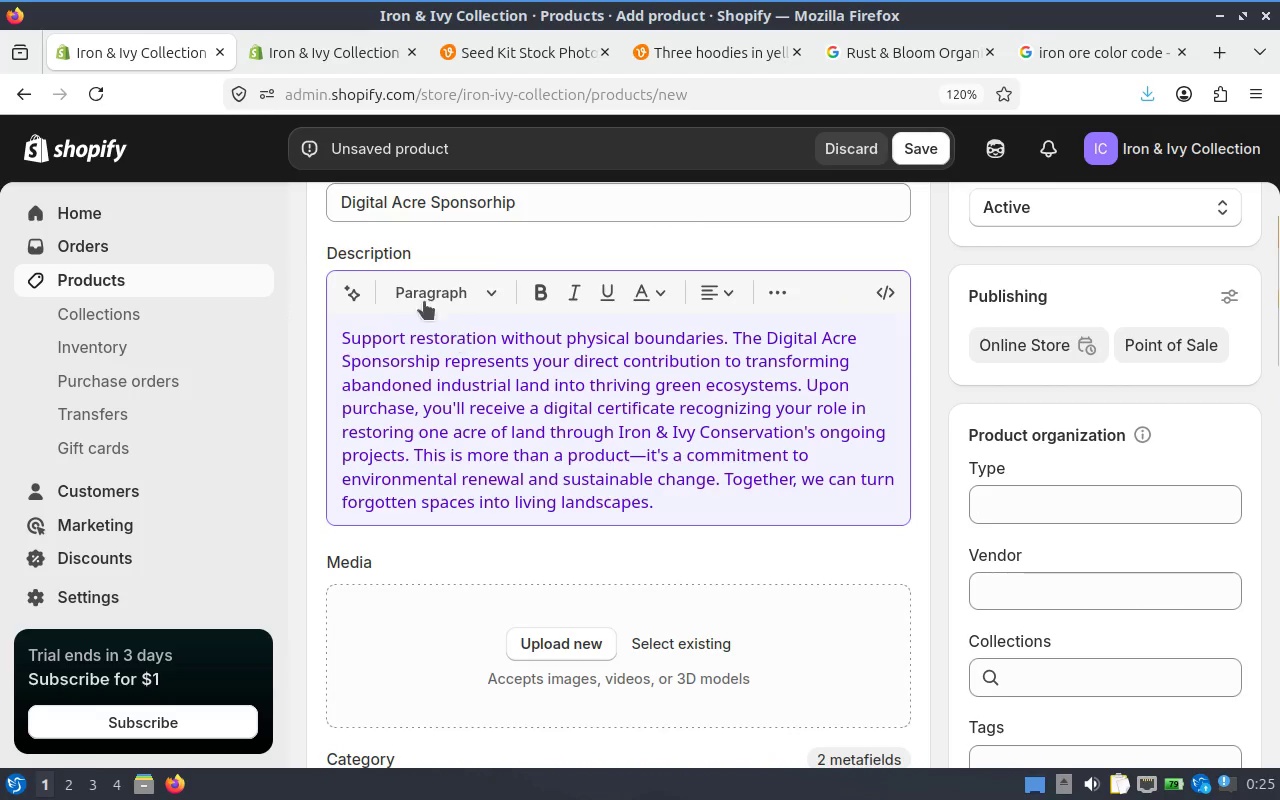 
mouse_move([392, 292])
 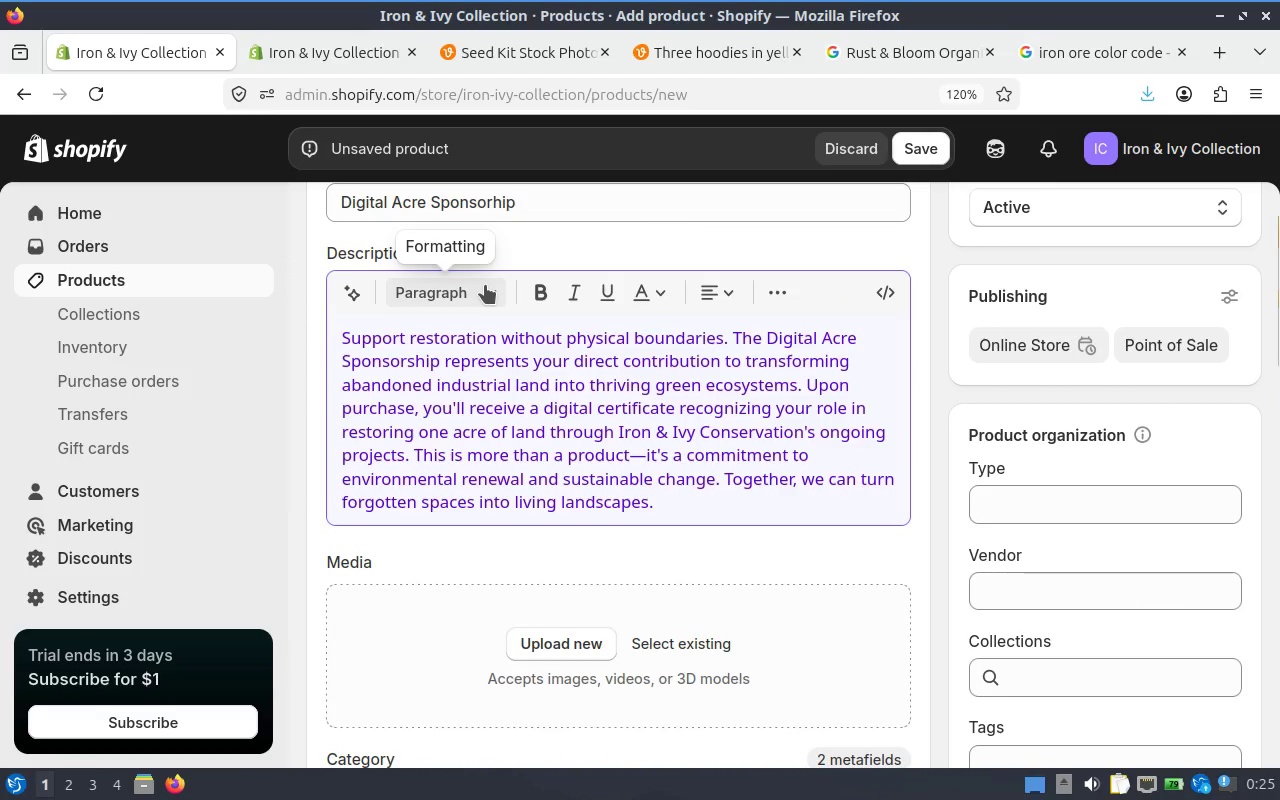 
left_click([485, 285])
 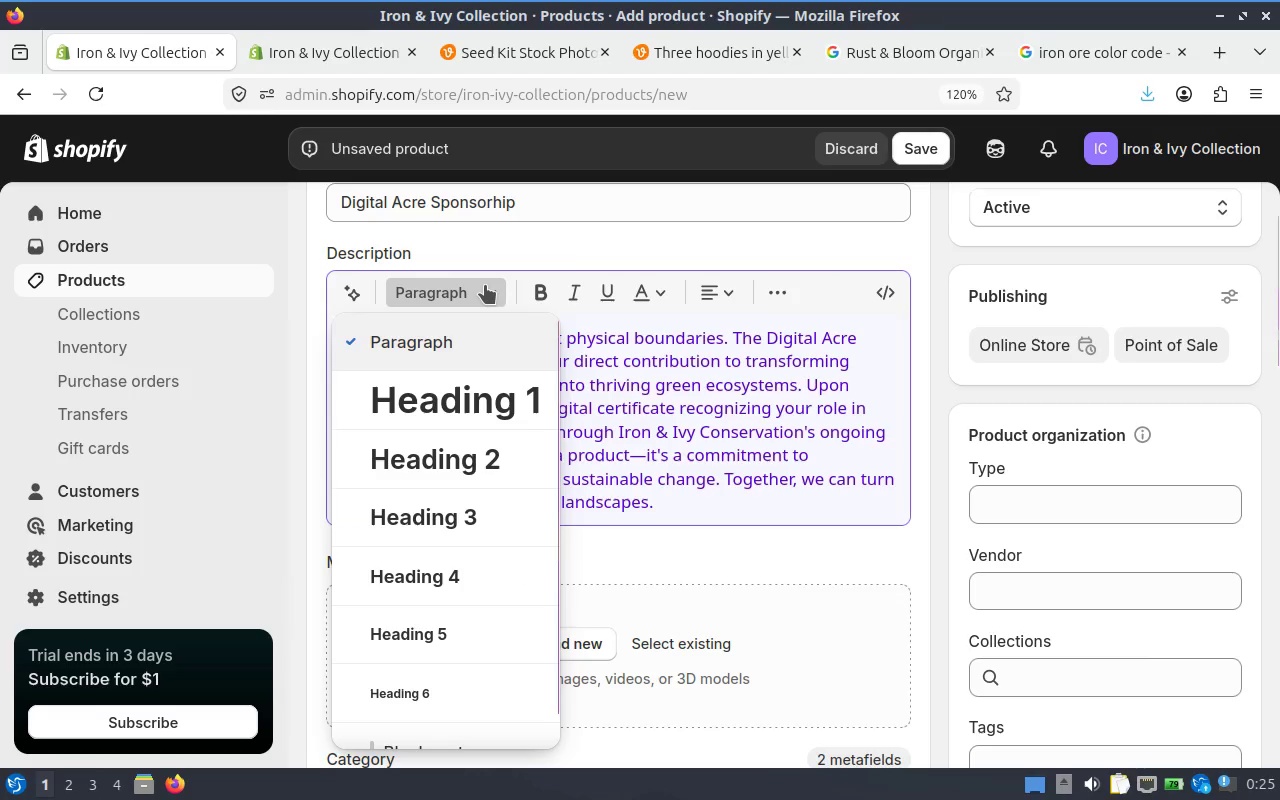 
left_click([485, 285])
 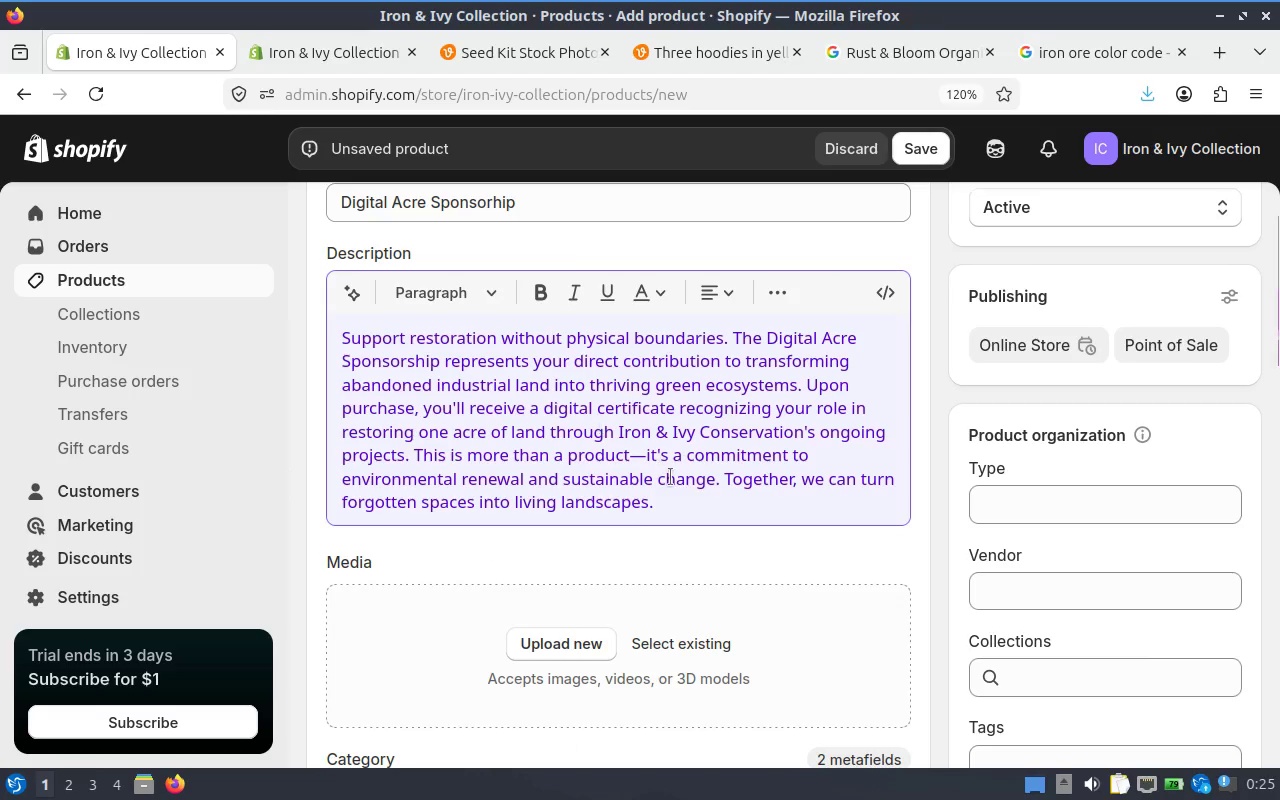 
left_click([670, 477])
 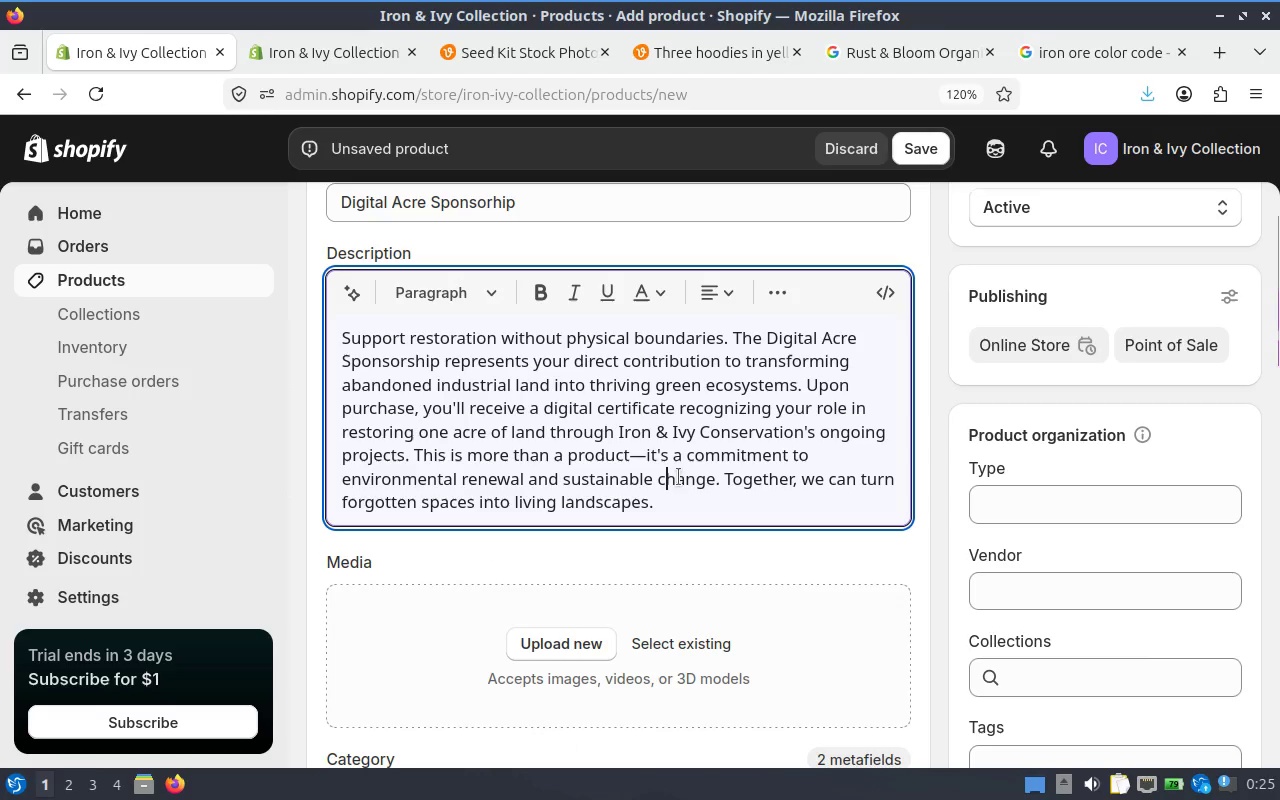 
key(Control+Z)
 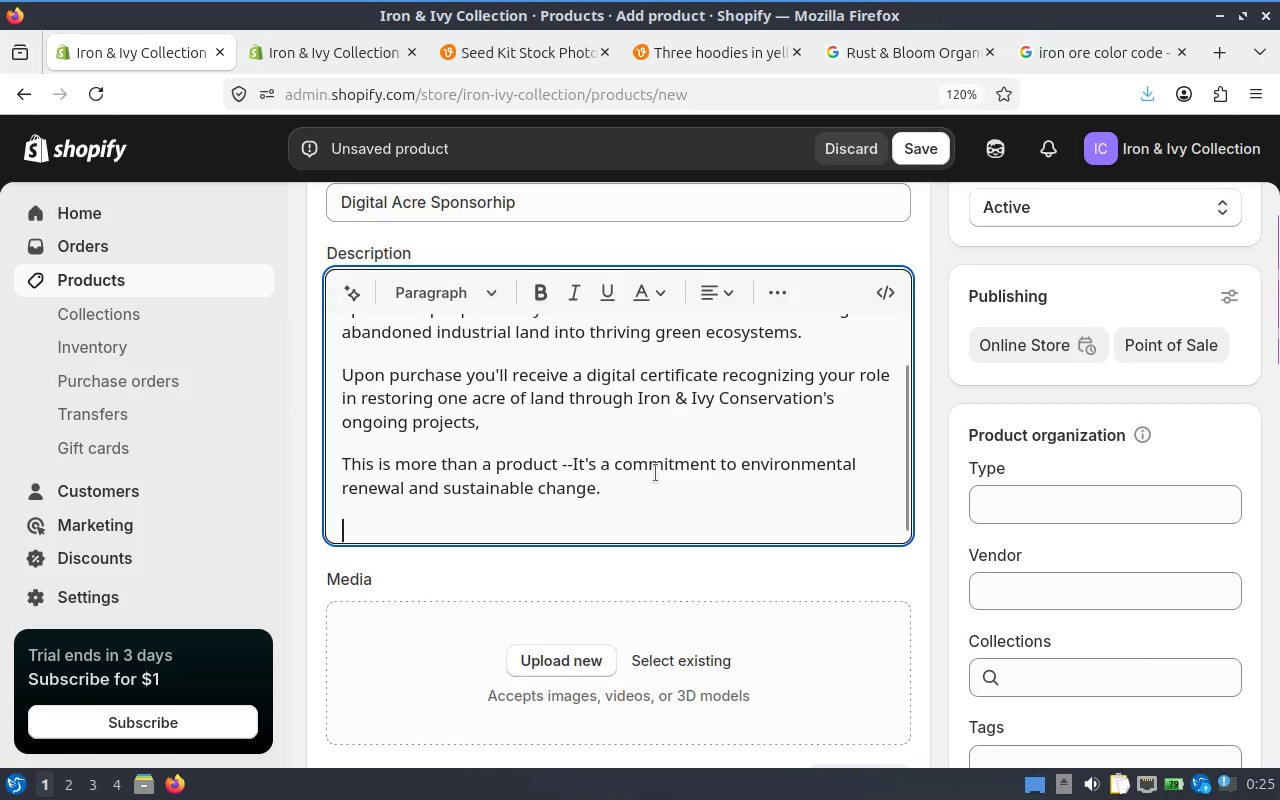 
key(Control+A)
 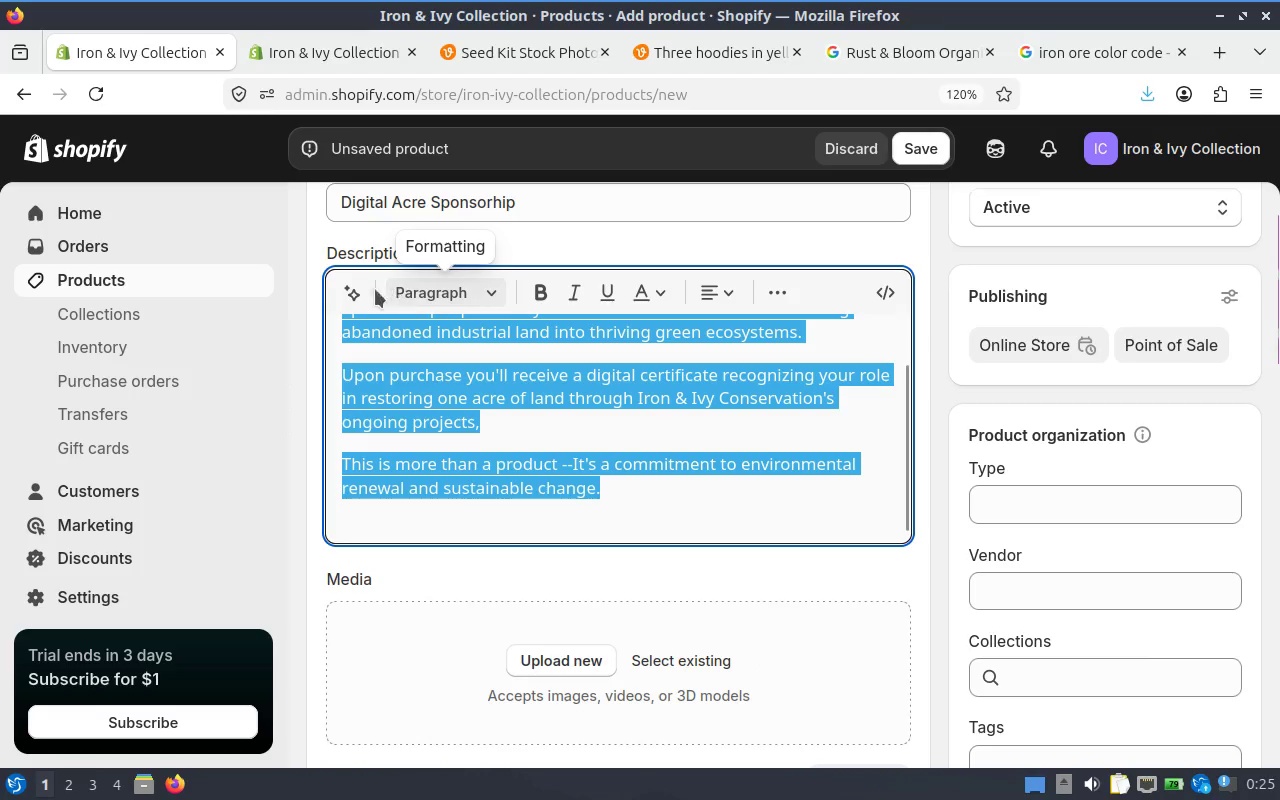 
left_click([355, 290])
 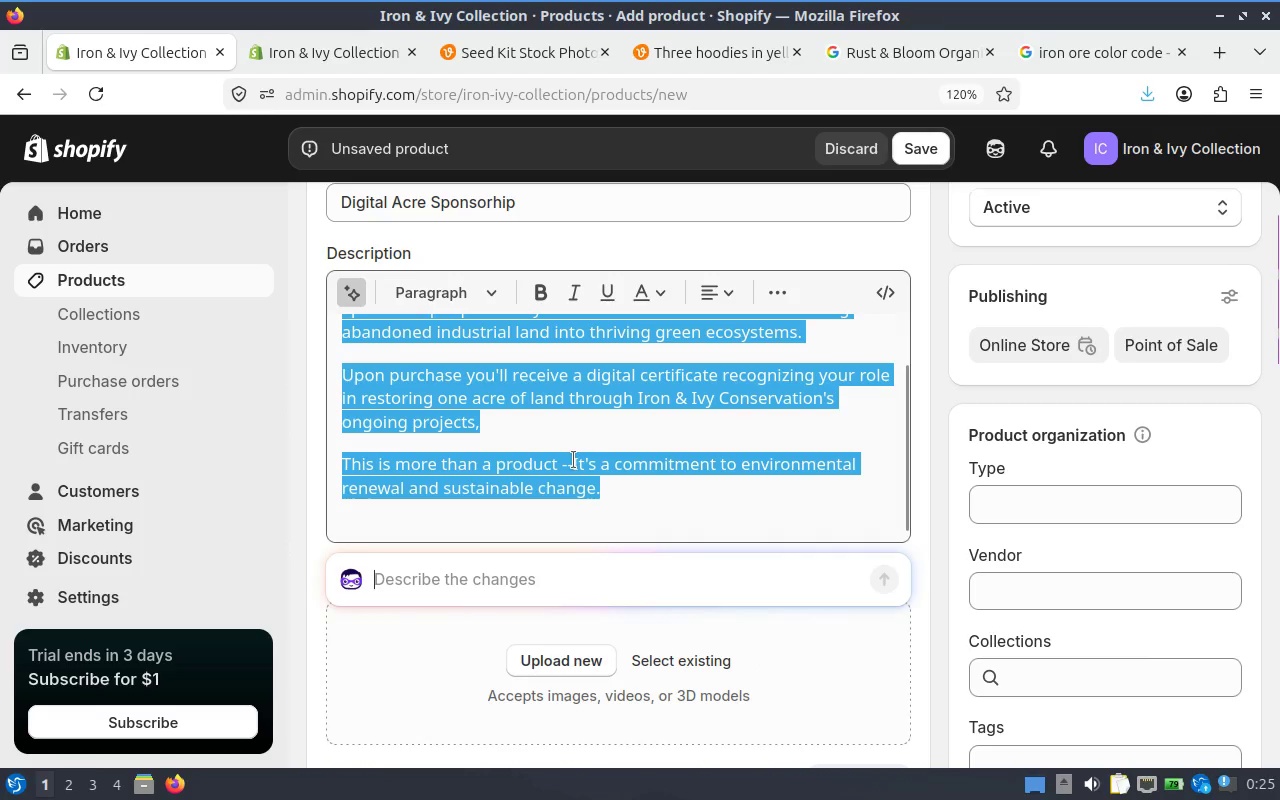 
type(format text like making bold etc, without chaingn text)
 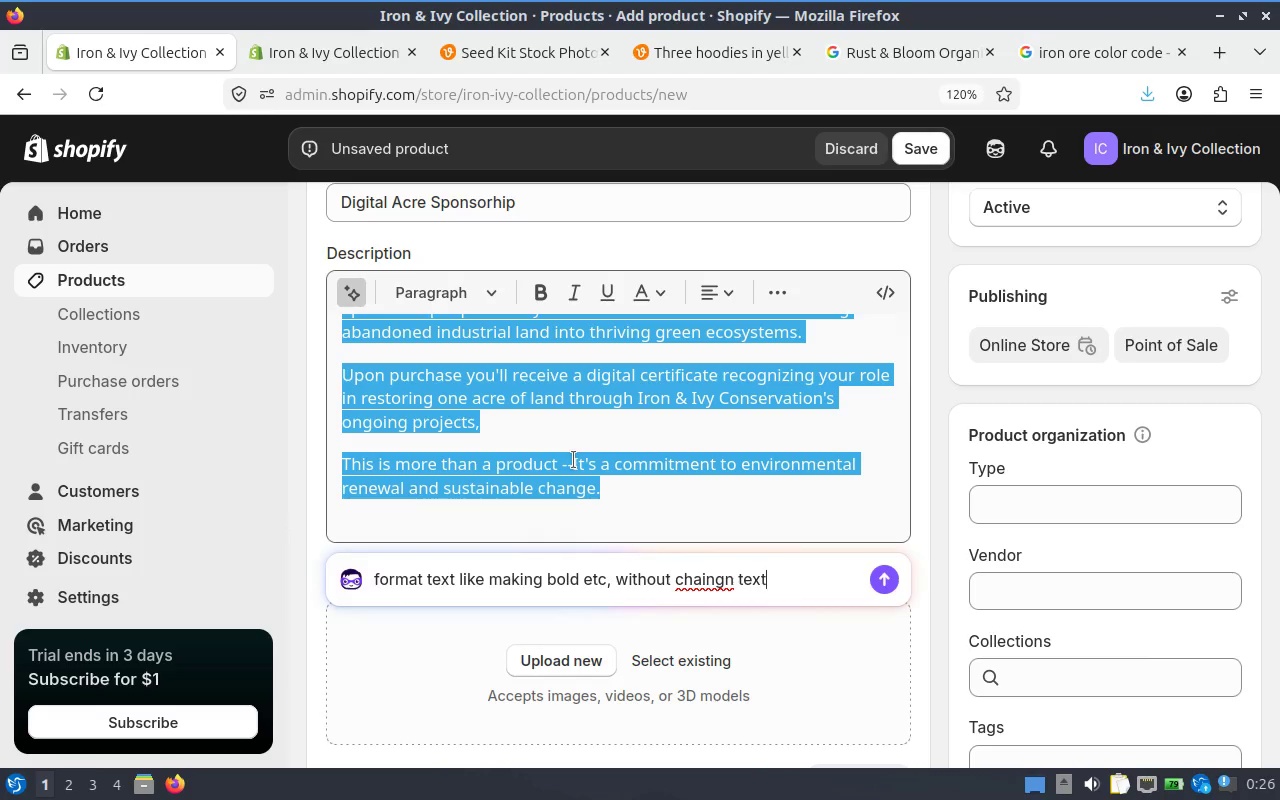 
key(Enter)
 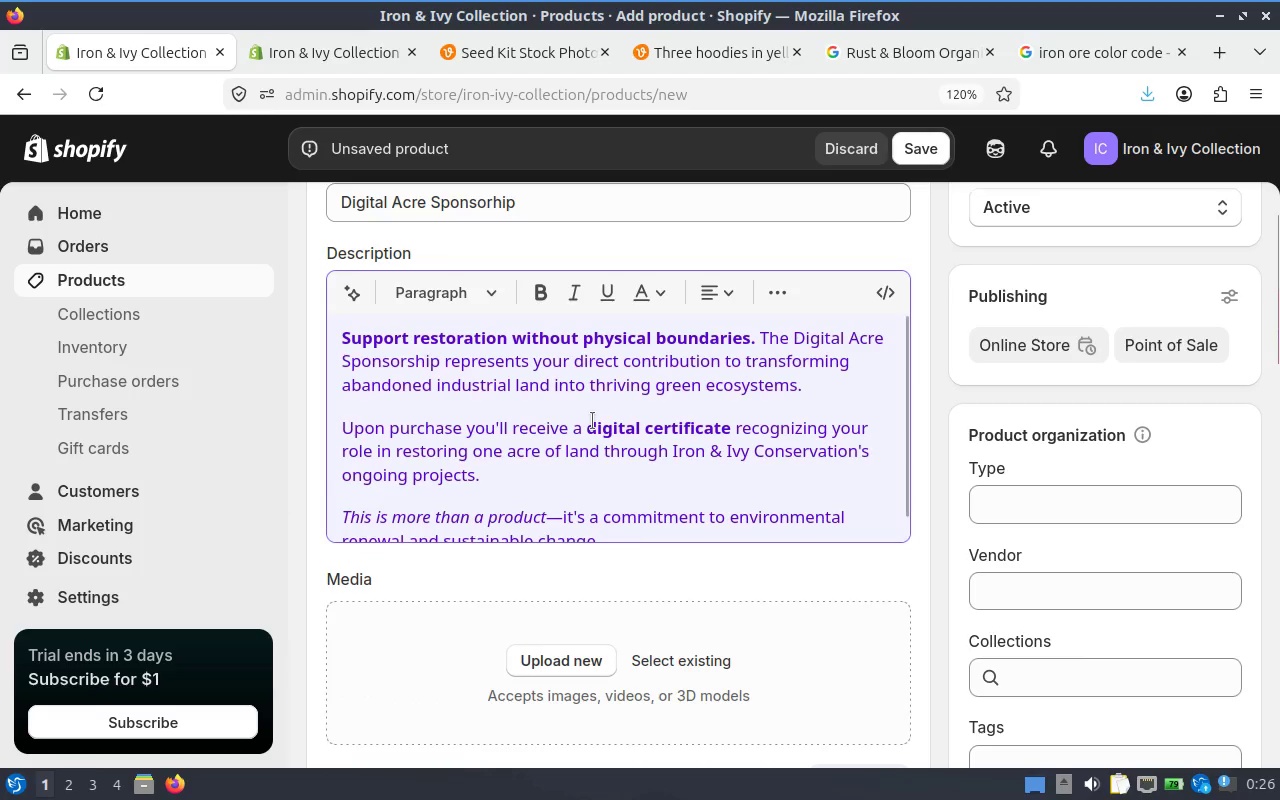 
scroll: coordinate [627, 432], scroll_direction: down, amount: 2.0
 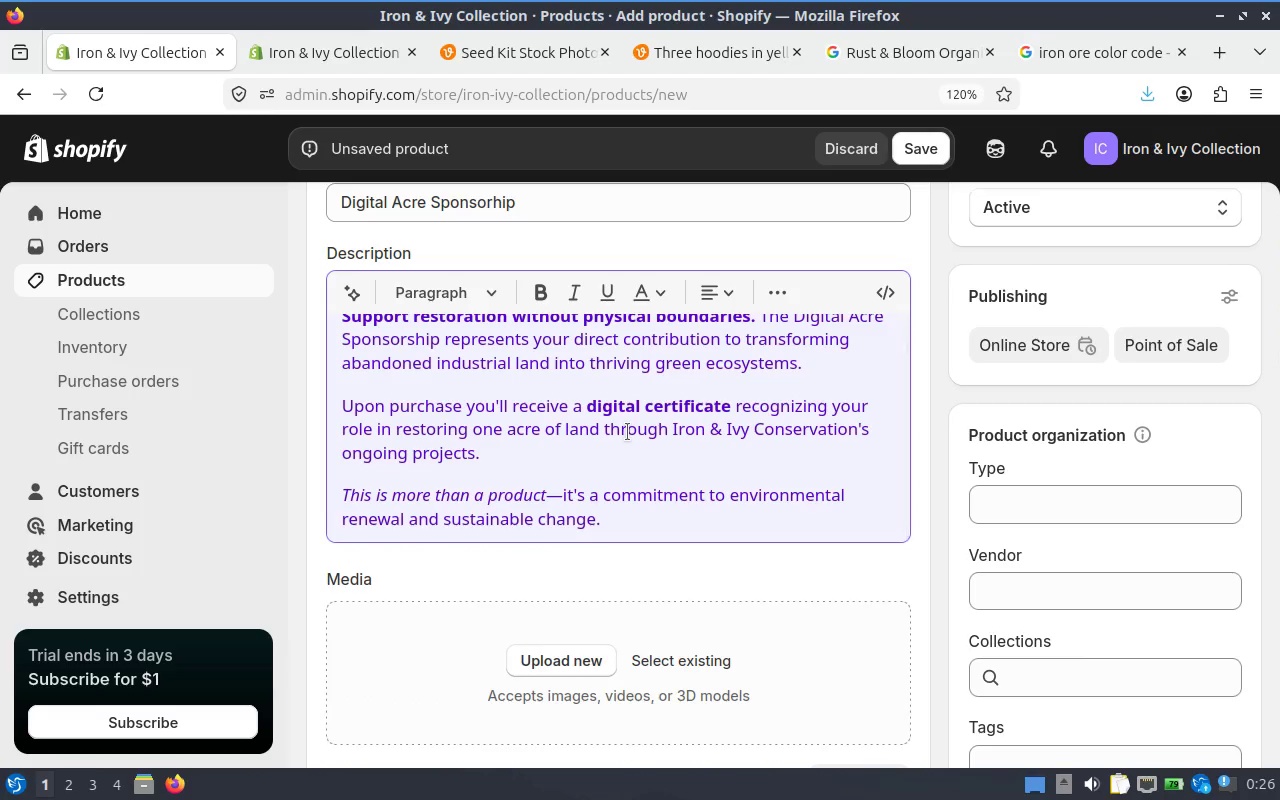 
left_click([680, 392])
 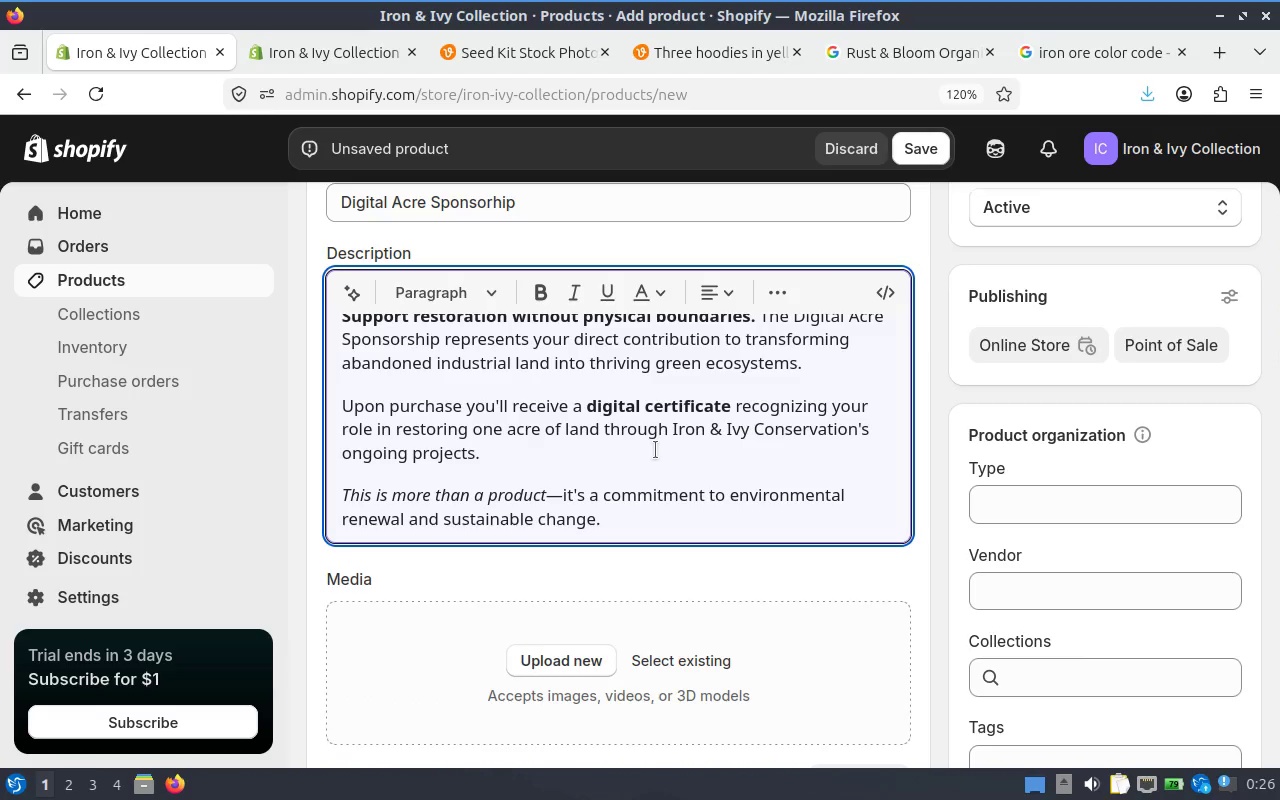 
scroll: coordinate [627, 432], scroll_direction: up, amount: 1.0
 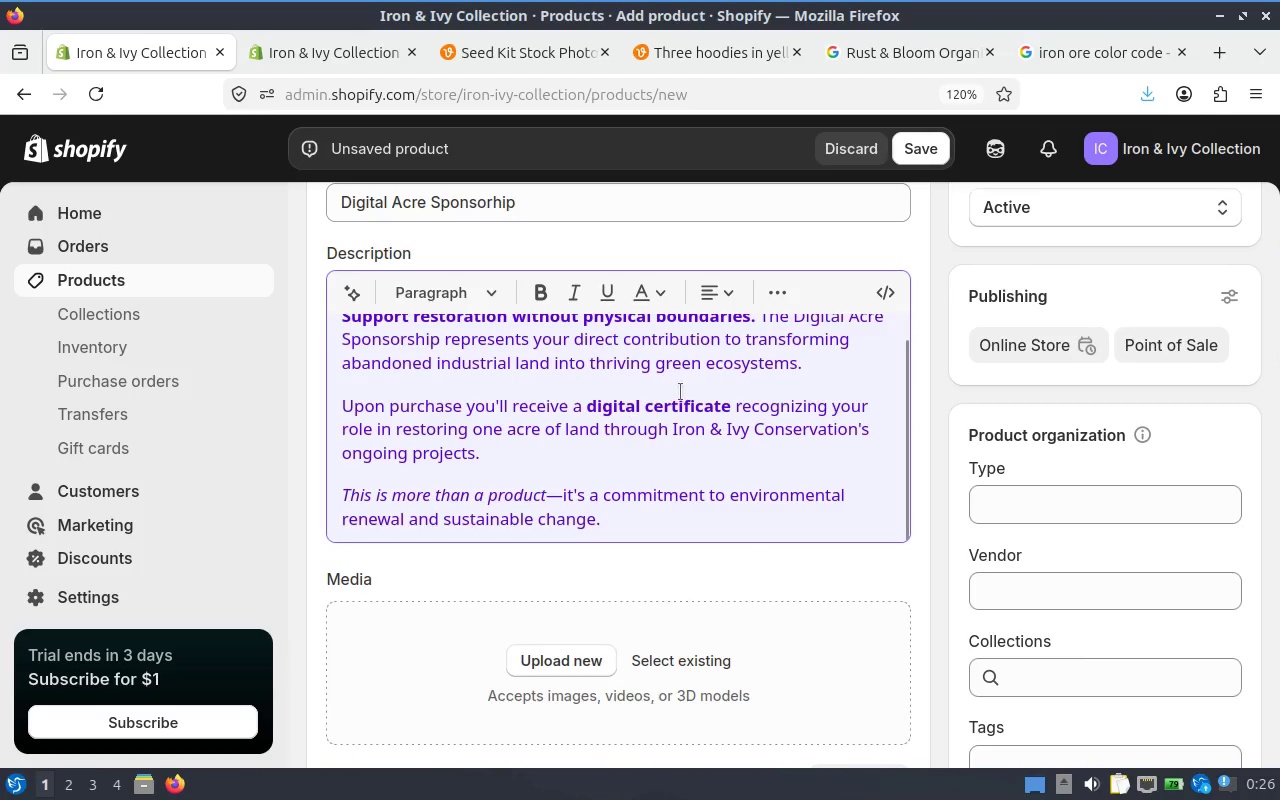 
left_click([541, 490])
 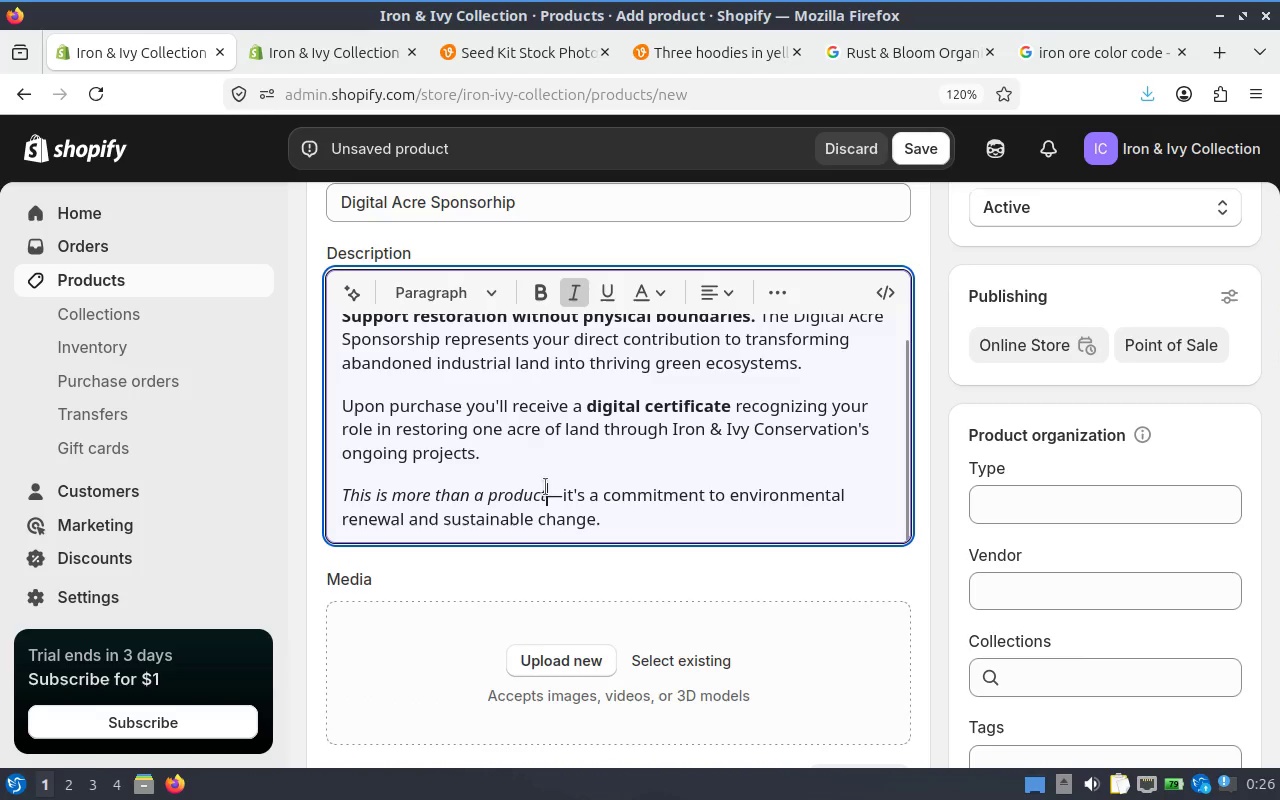 
left_click([555, 486])
 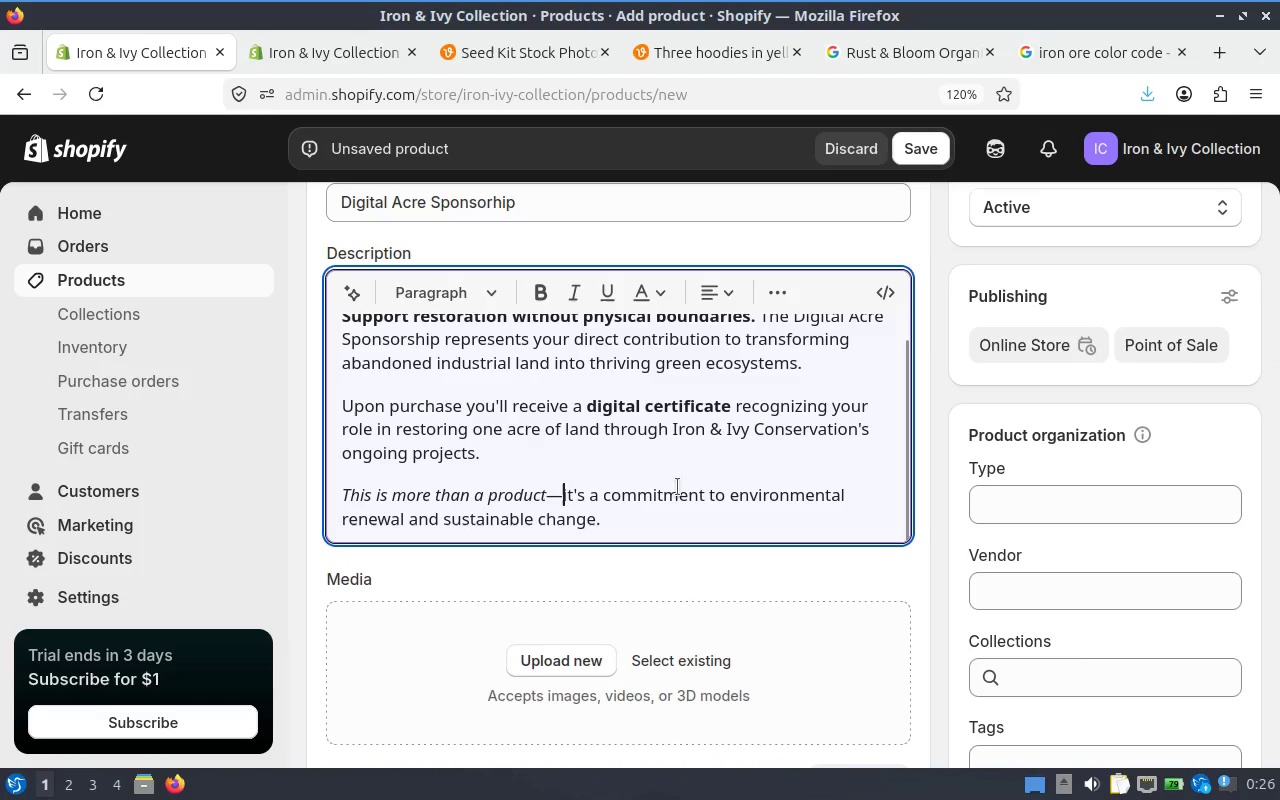 
scroll: coordinate [677, 487], scroll_direction: down, amount: 1.0
 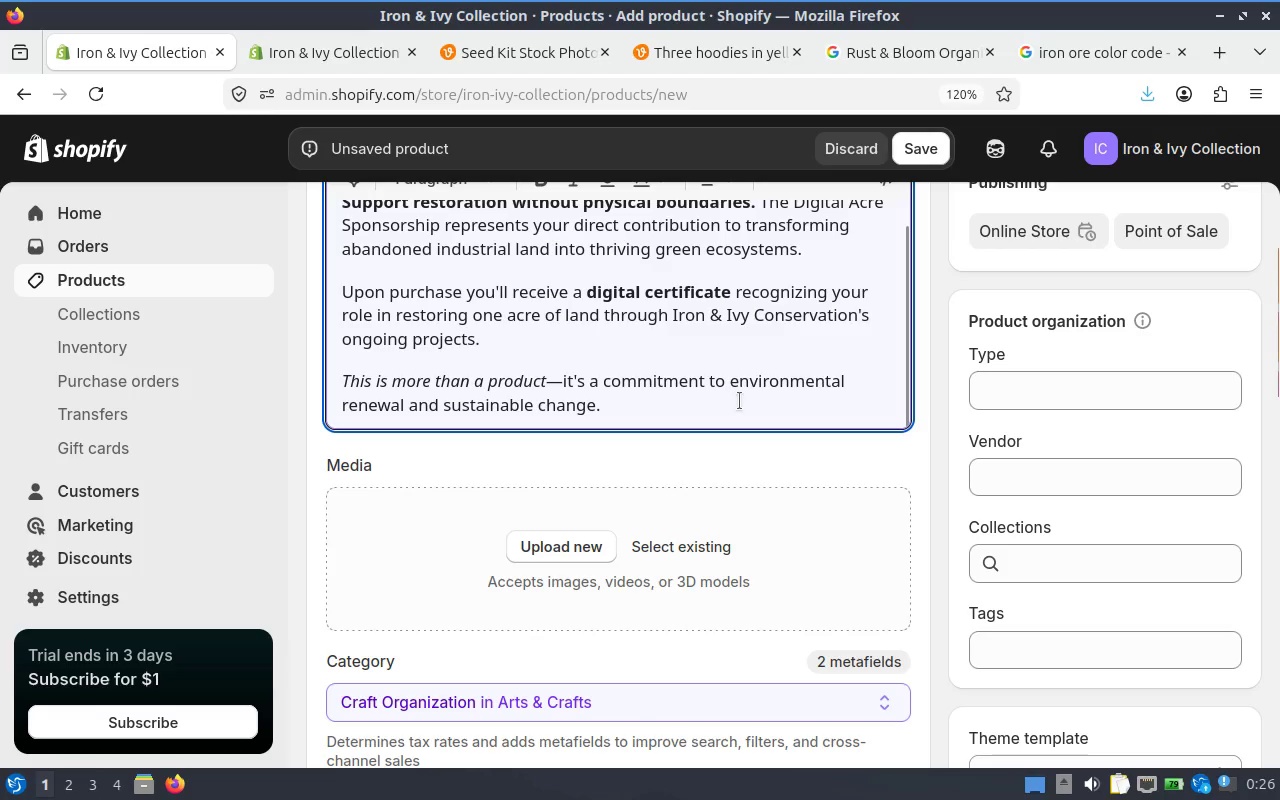 
scroll: coordinate [842, 341], scroll_direction: up, amount: 4.0
 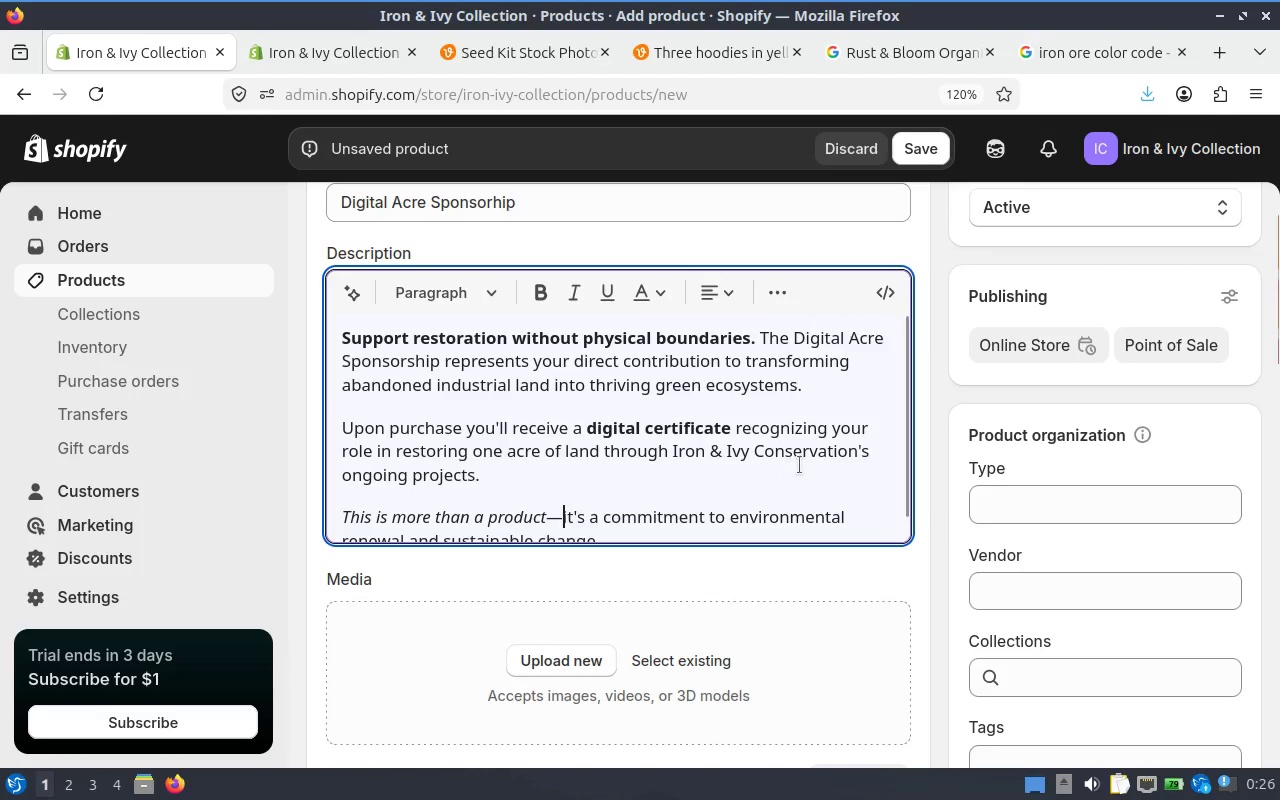 
scroll: coordinate [720, 419], scroll_direction: down, amount: 2.0
 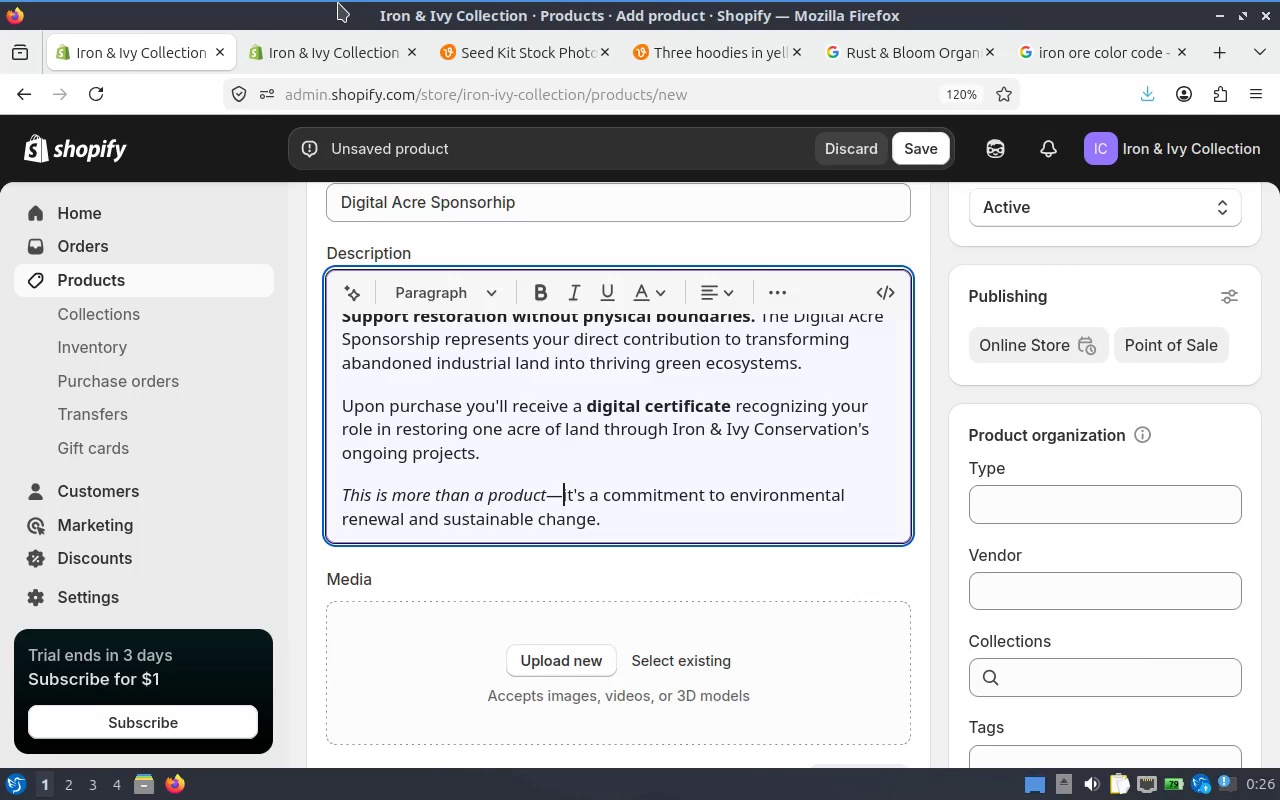 
wait(16.89)
 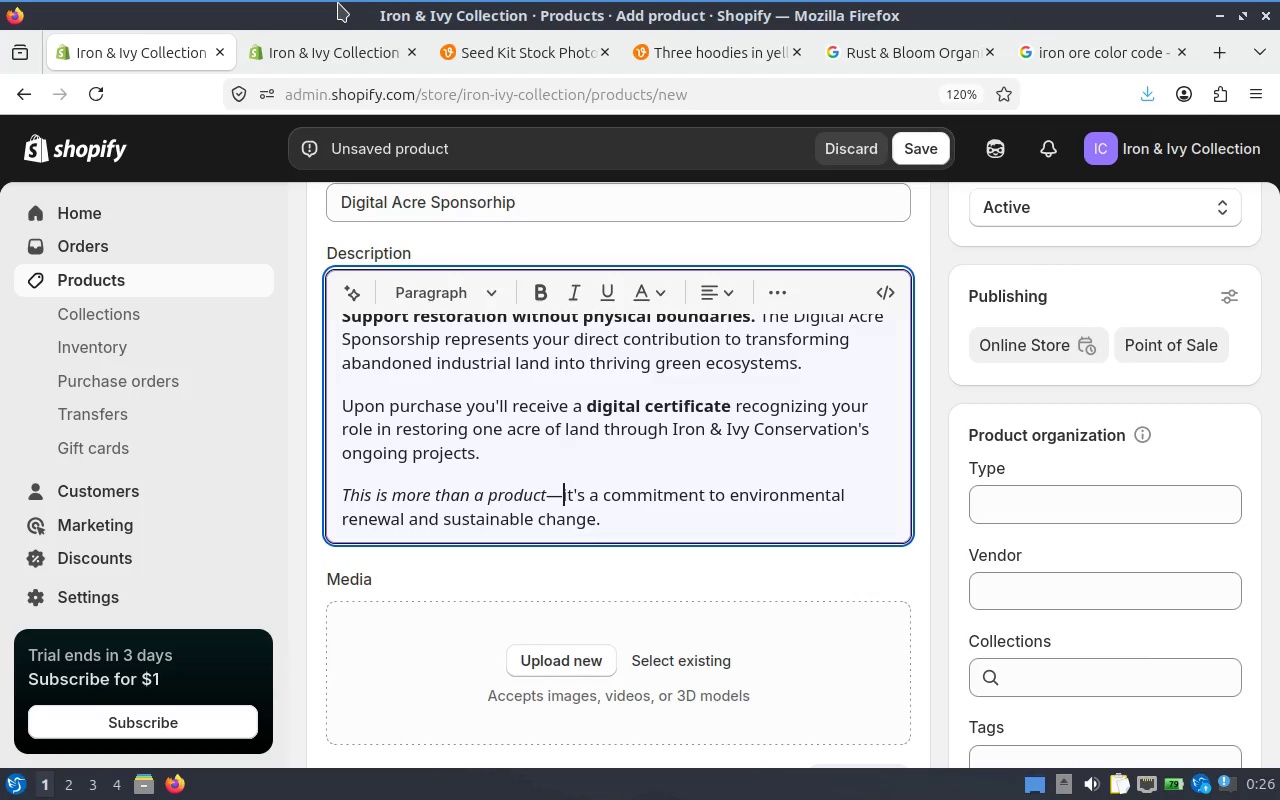 
scroll: coordinate [687, 356], scroll_direction: down, amount: 3.0
 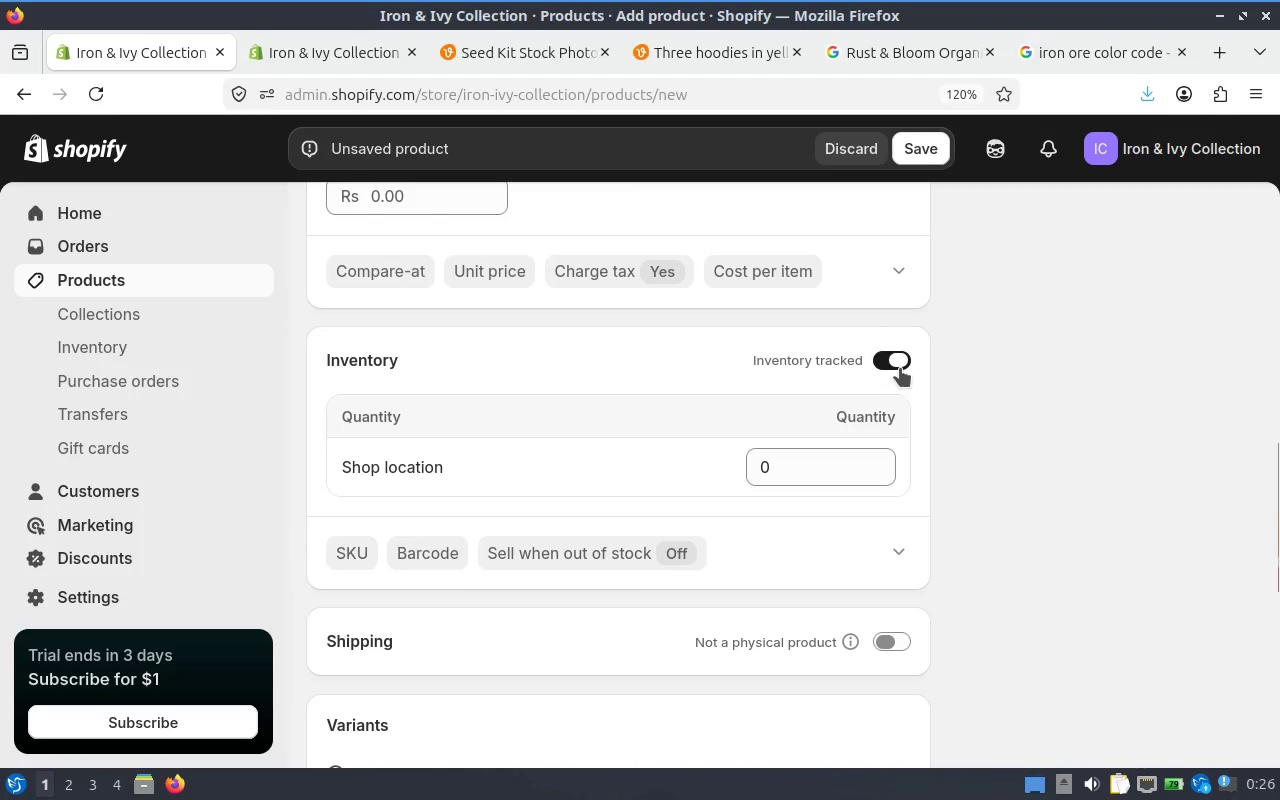 
left_click([909, 360])
 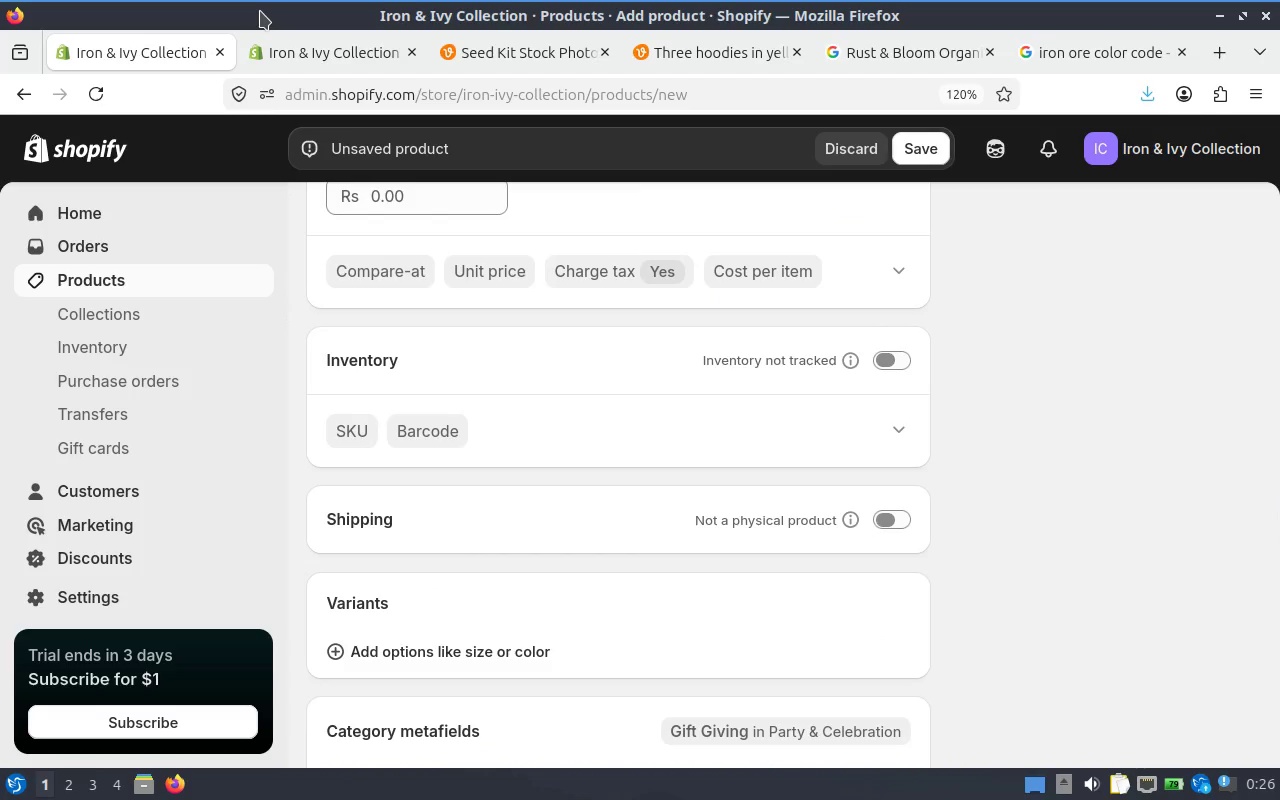 
wait(11.4)
 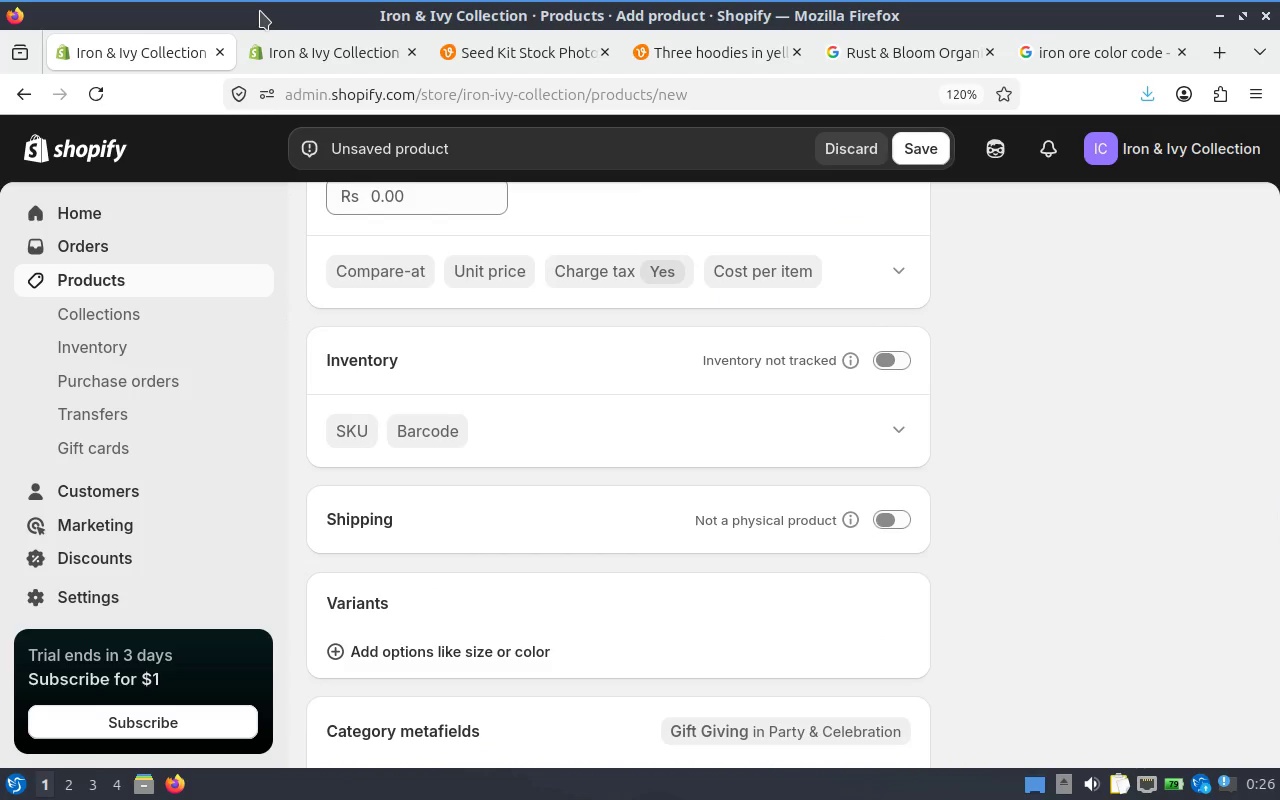 
scroll: coordinate [665, 483], scroll_direction: up, amount: 3.0
 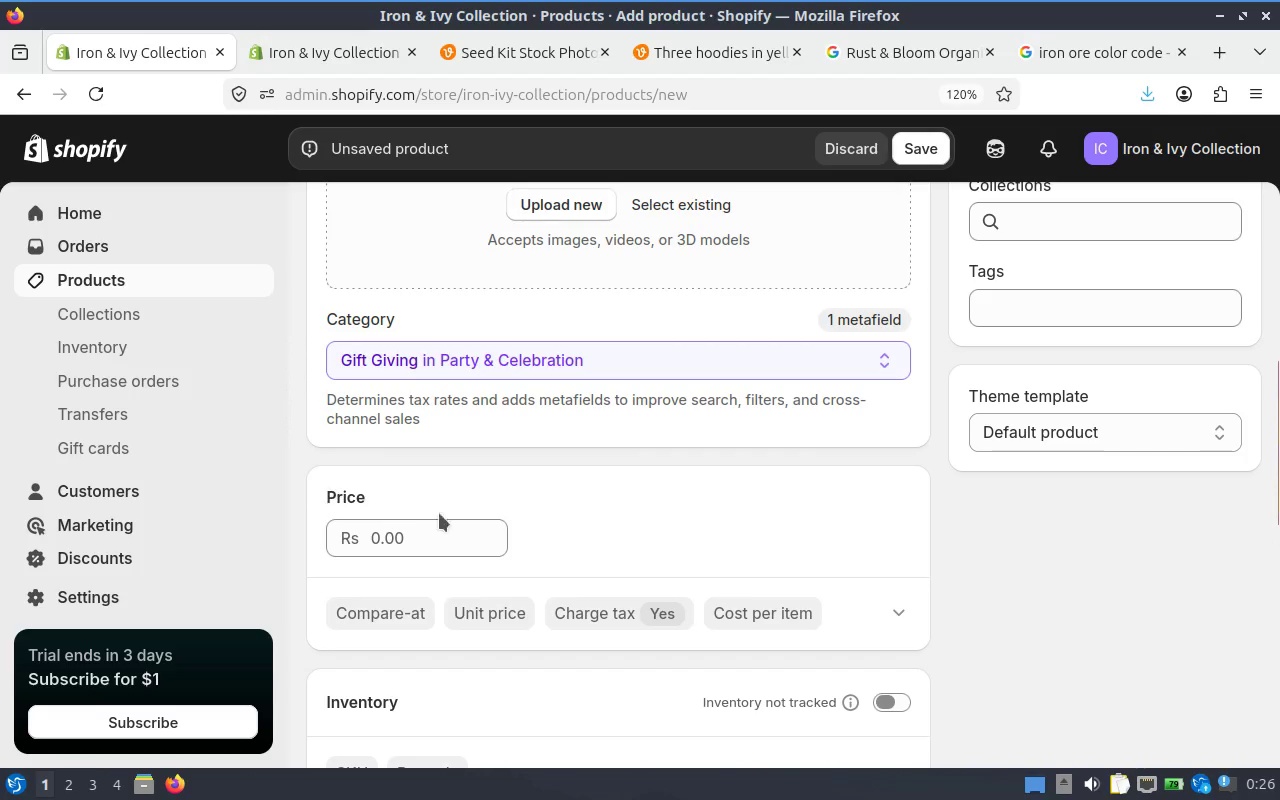 
left_click([455, 525])
 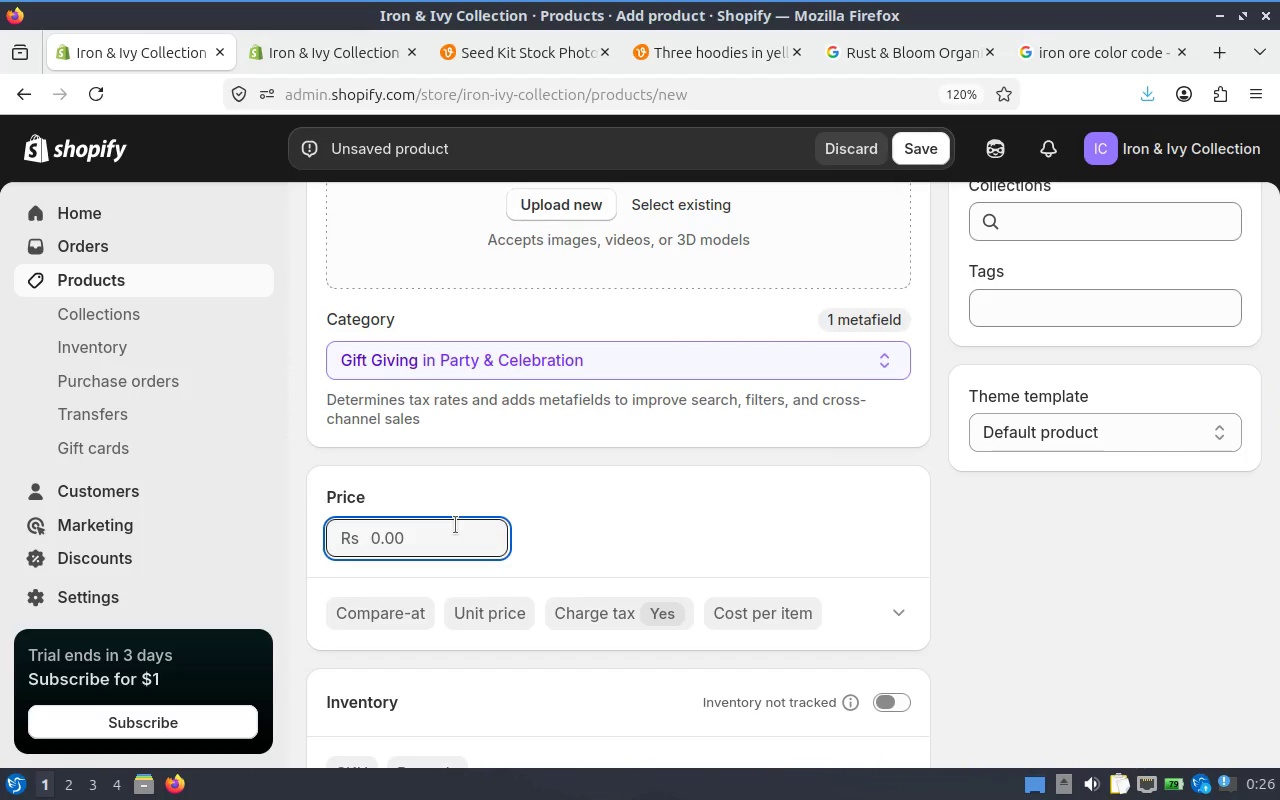 
type(15)
 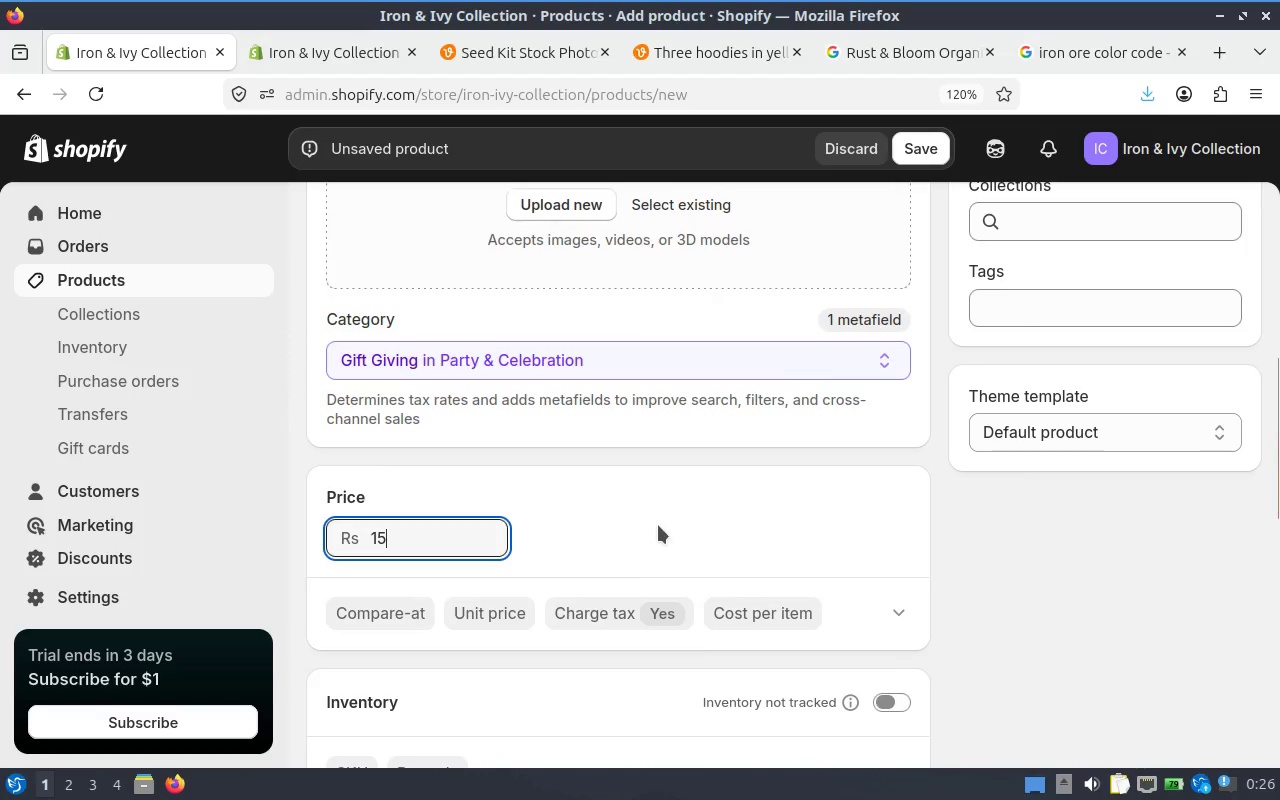 
scroll: coordinate [660, 525], scroll_direction: down, amount: 6.0
 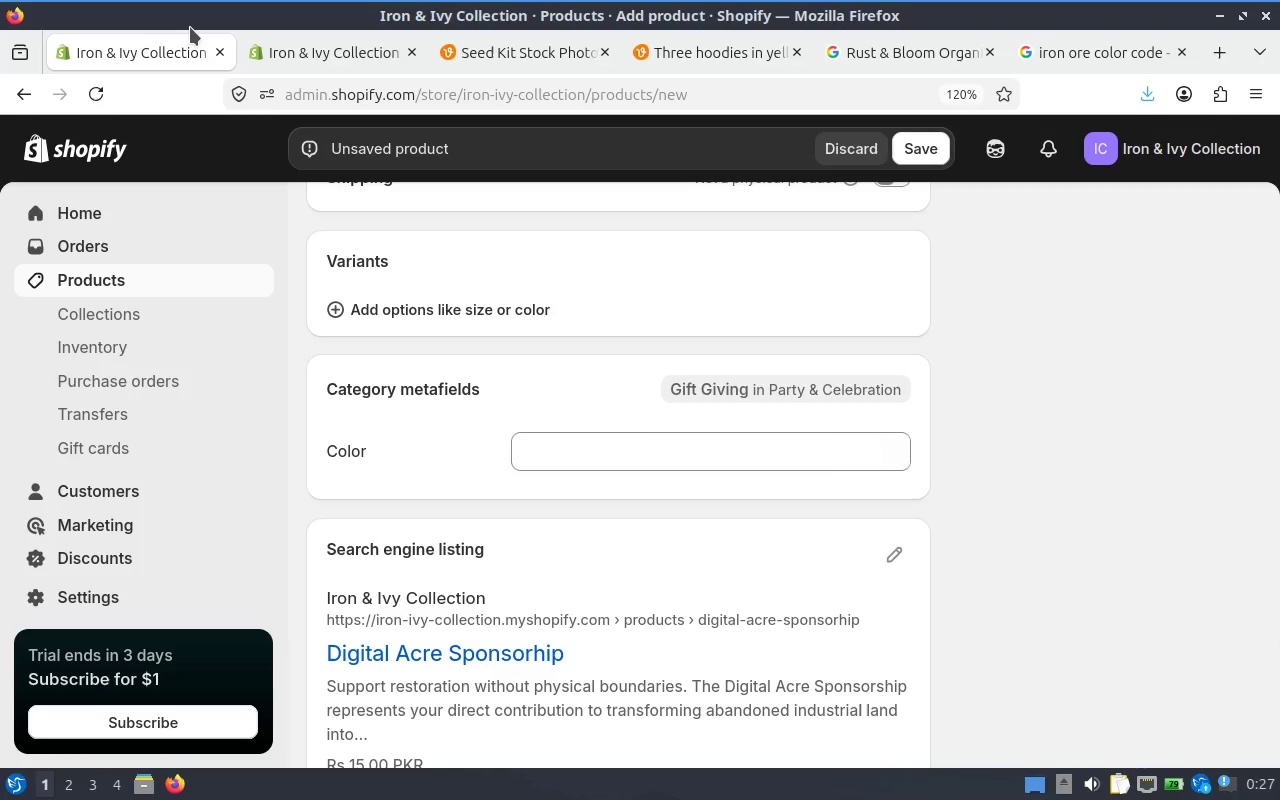 
scroll: coordinate [567, 513], scroll_direction: up, amount: 1.0
 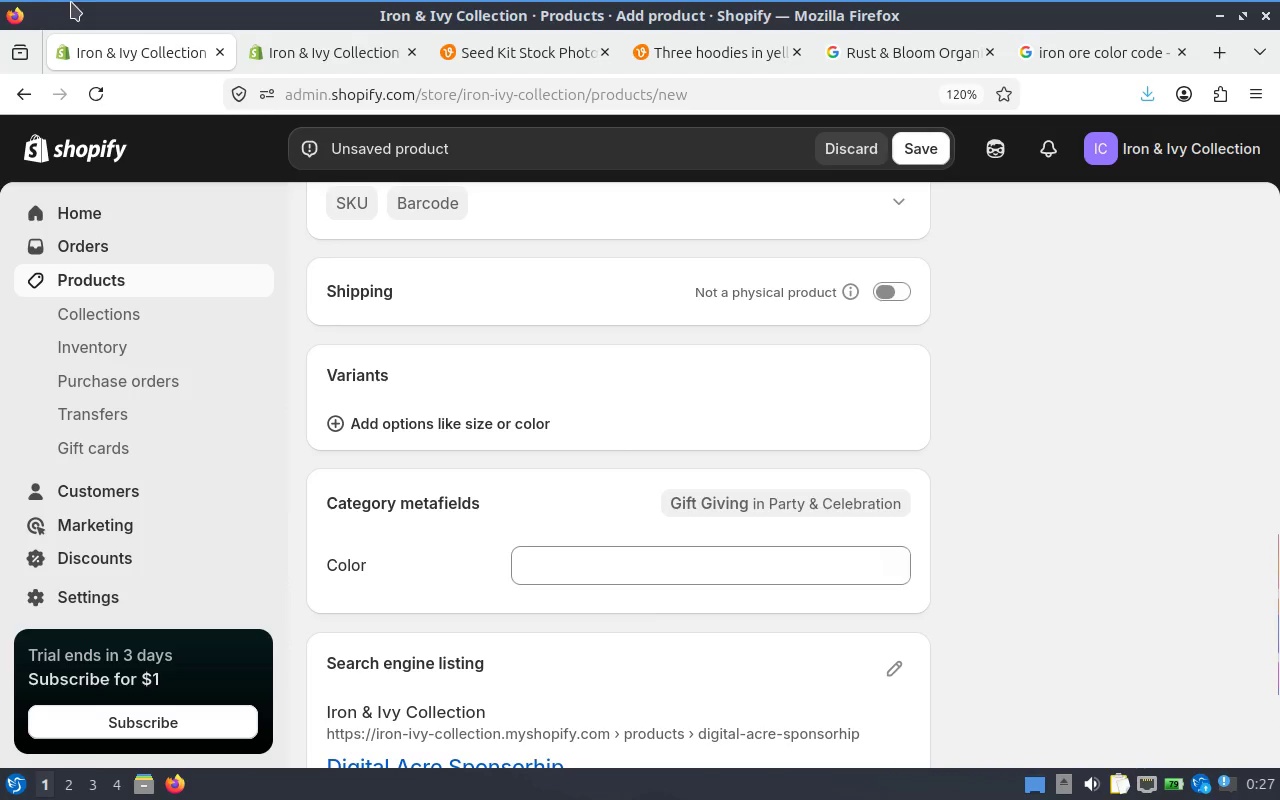 
scroll: coordinate [600, 415], scroll_direction: down, amount: 3.0
 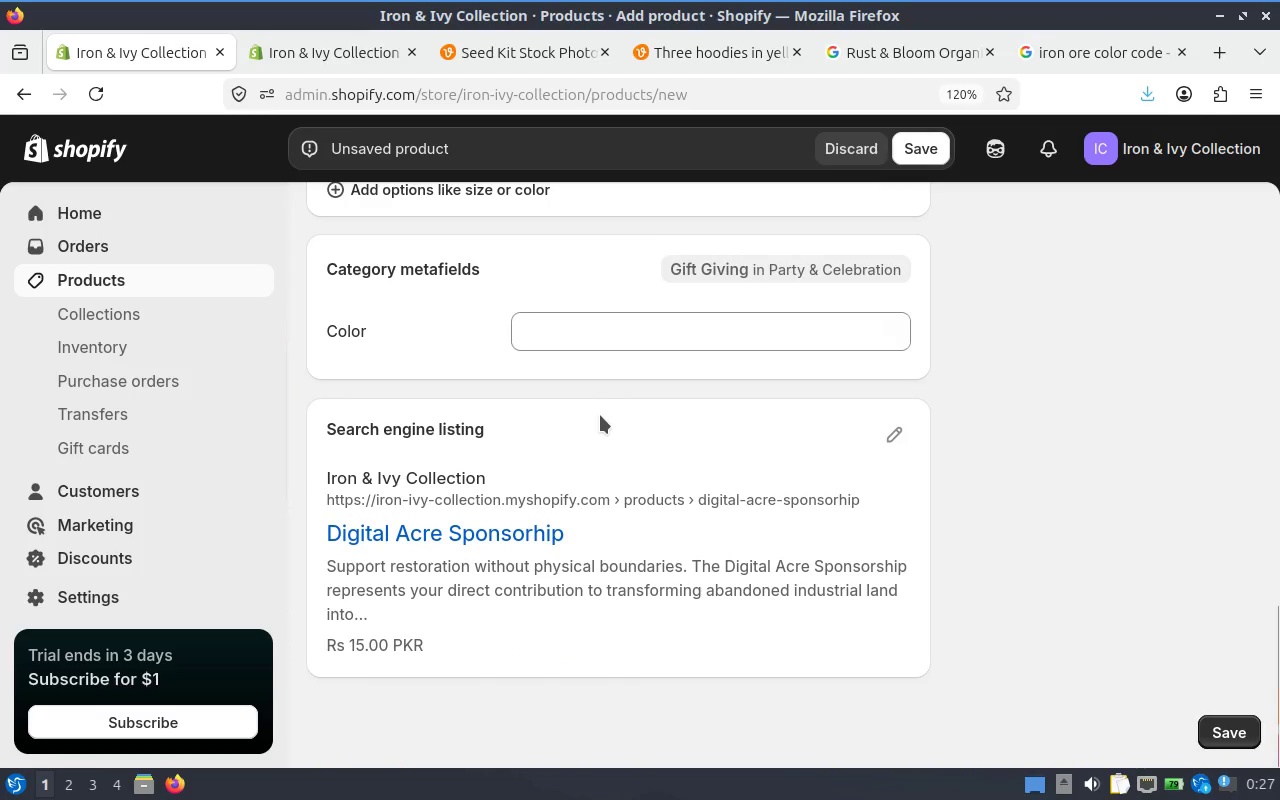 
scroll: coordinate [600, 415], scroll_direction: up, amount: 6.0
 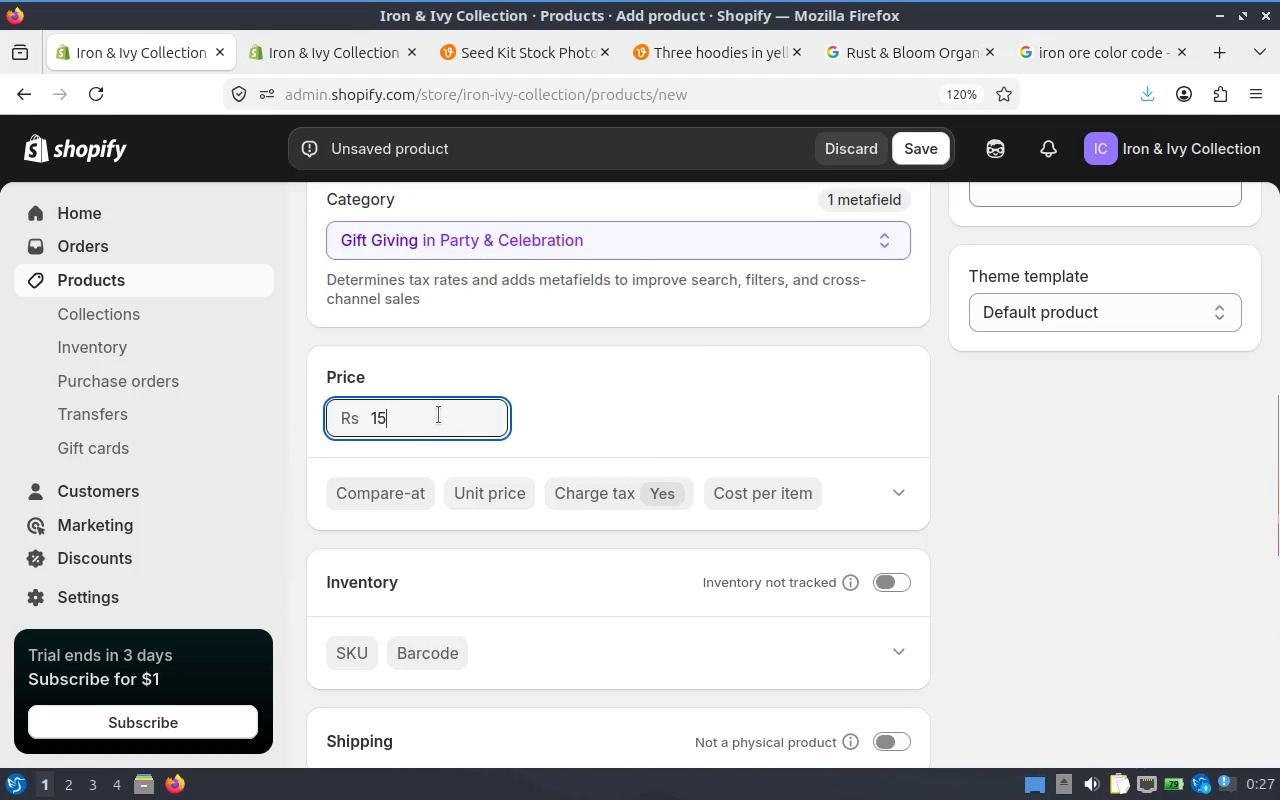 
left_click_drag(start_coordinate=[430, 414], to_coordinate=[306, 401])
 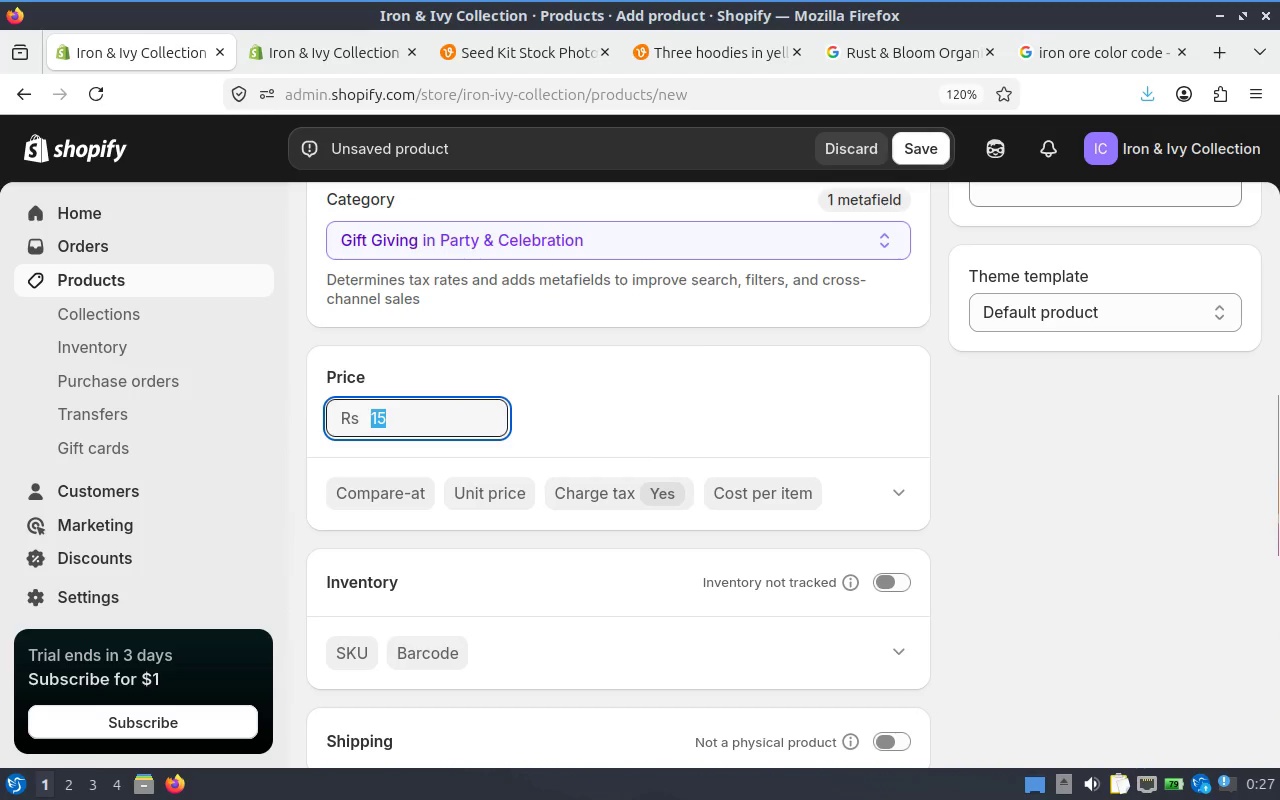 
type(25)
 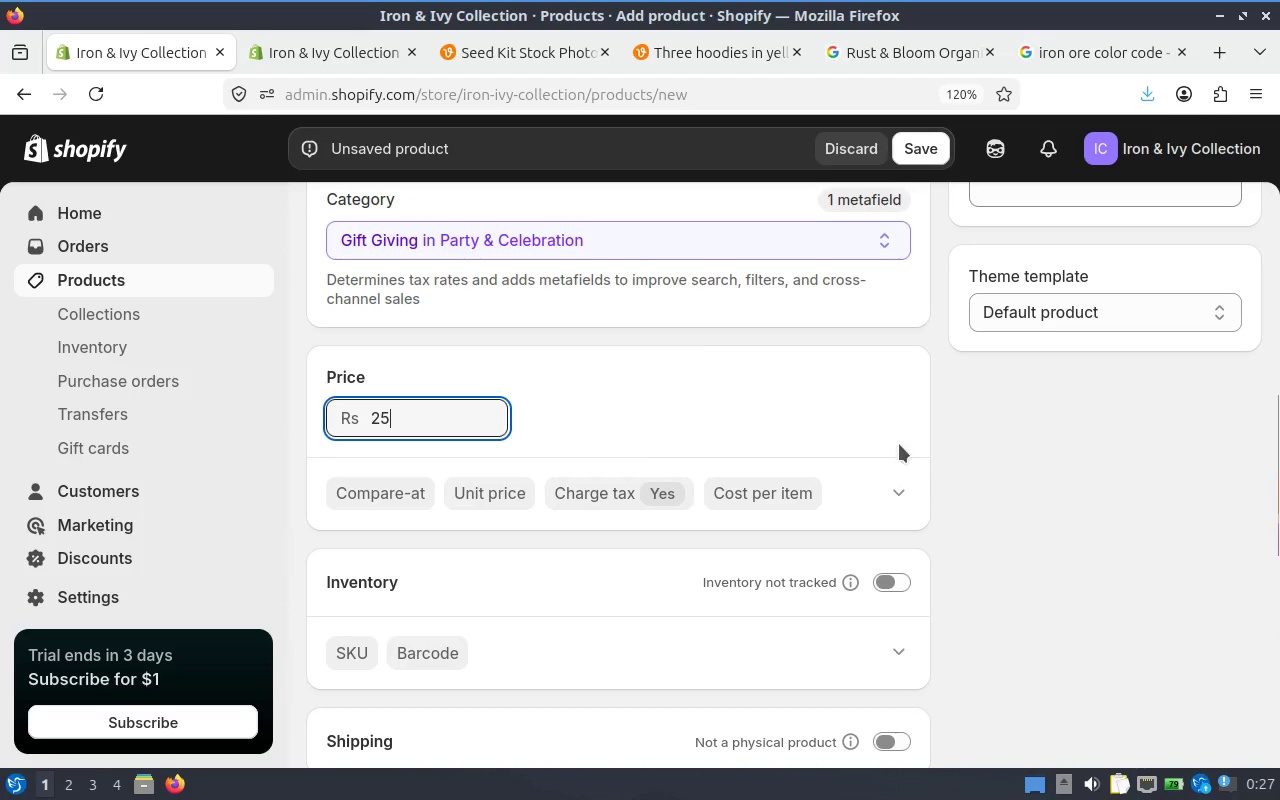 
left_click([810, 418])
 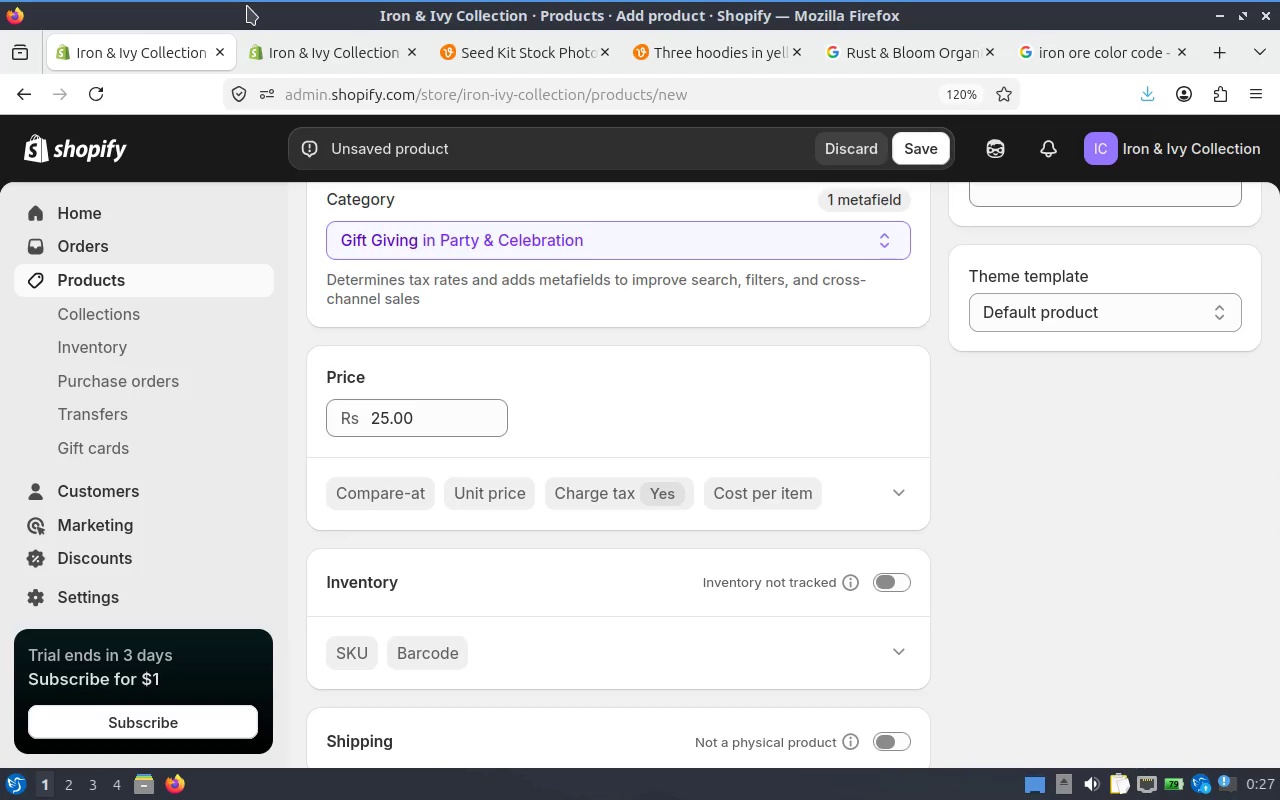 
wait(8.3)
 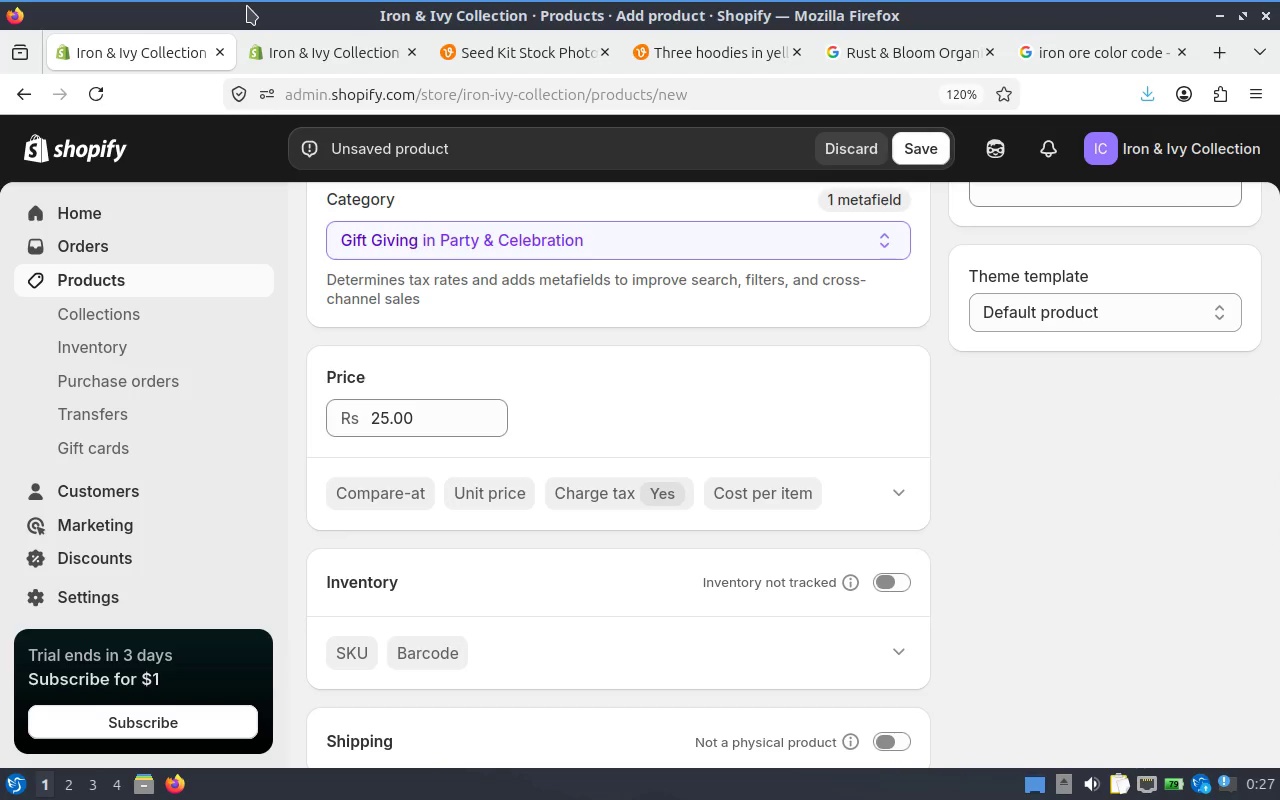 
scroll: coordinate [555, 399], scroll_direction: down, amount: 7.0
 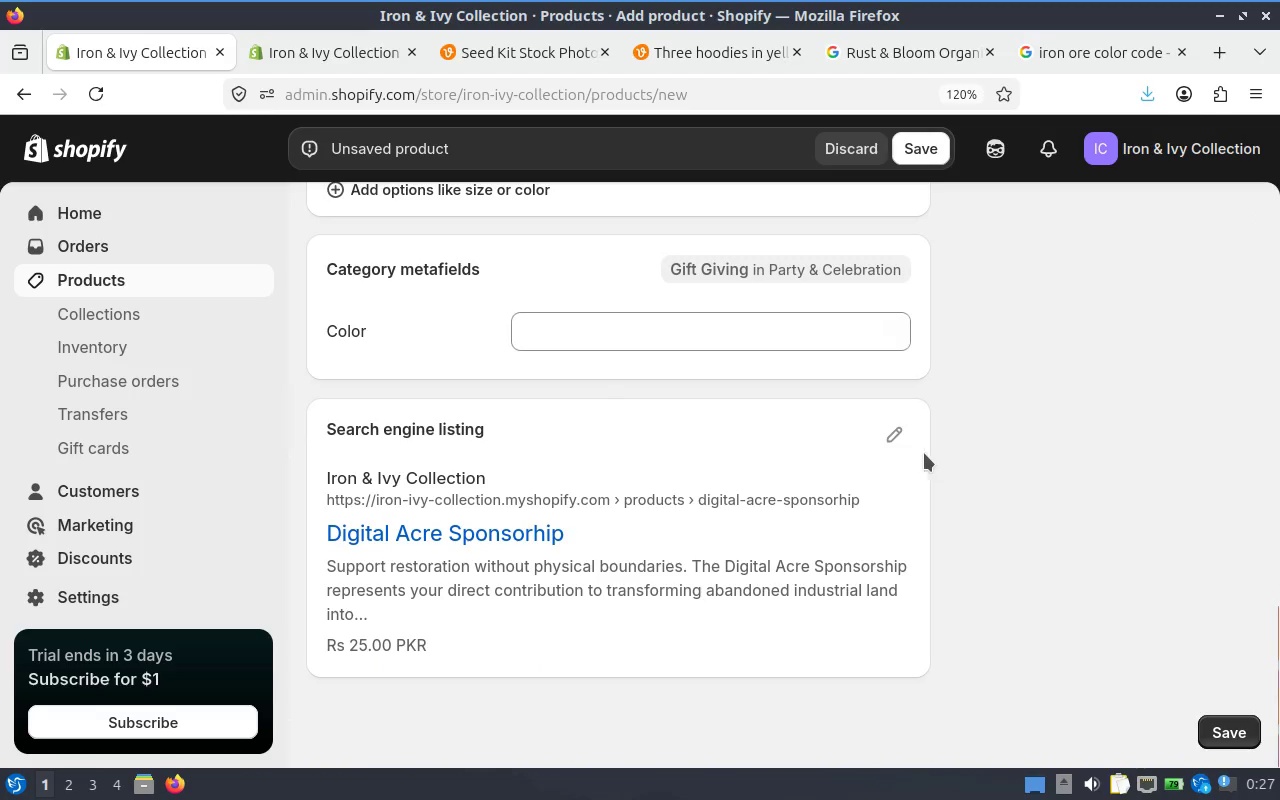 
left_click([894, 423])
 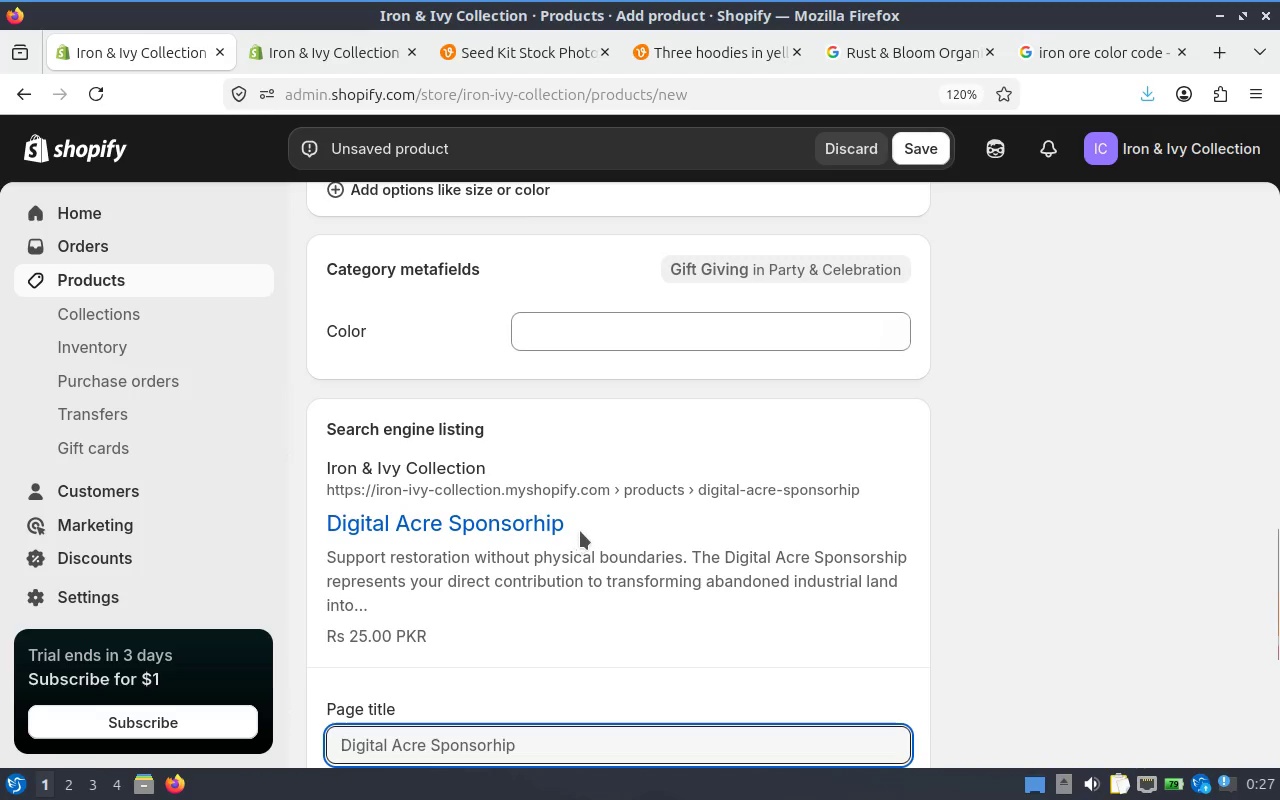 
scroll: coordinate [595, 544], scroll_direction: down, amount: 3.0
 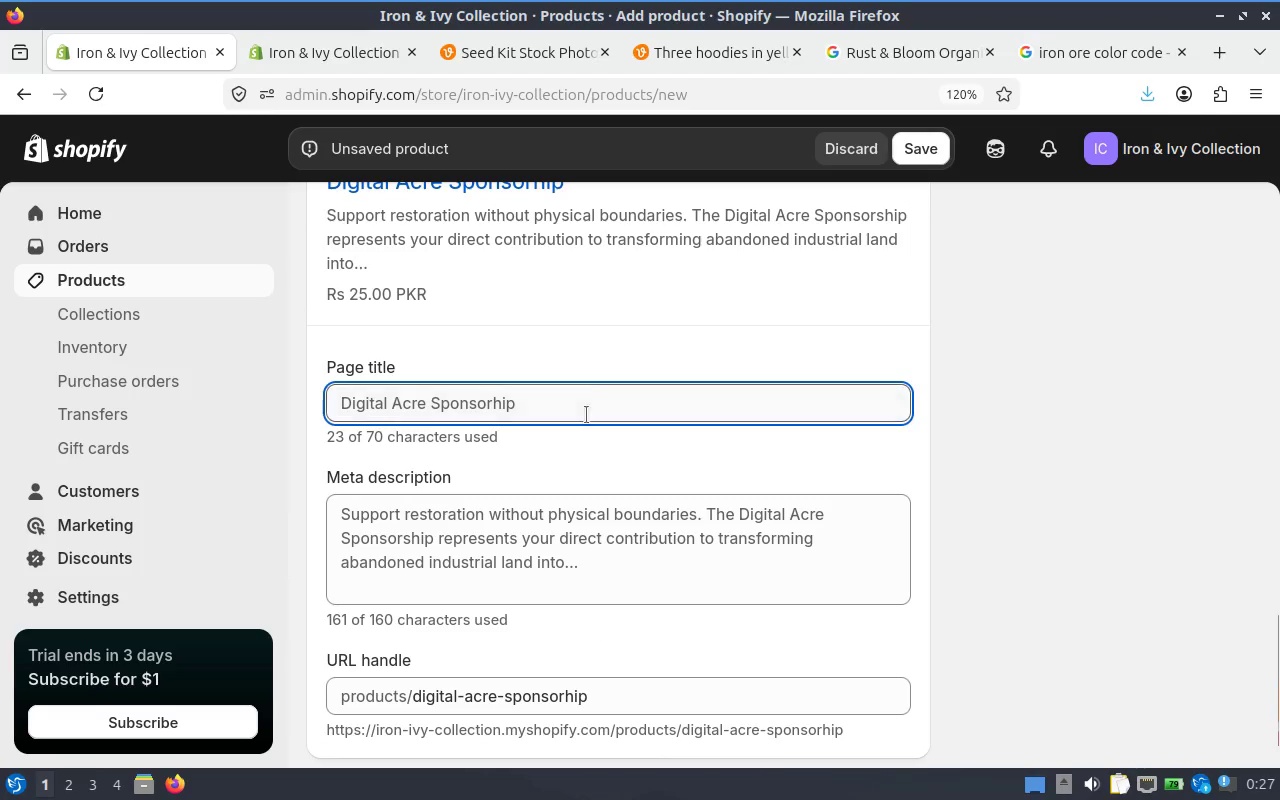 
left_click([590, 403])
 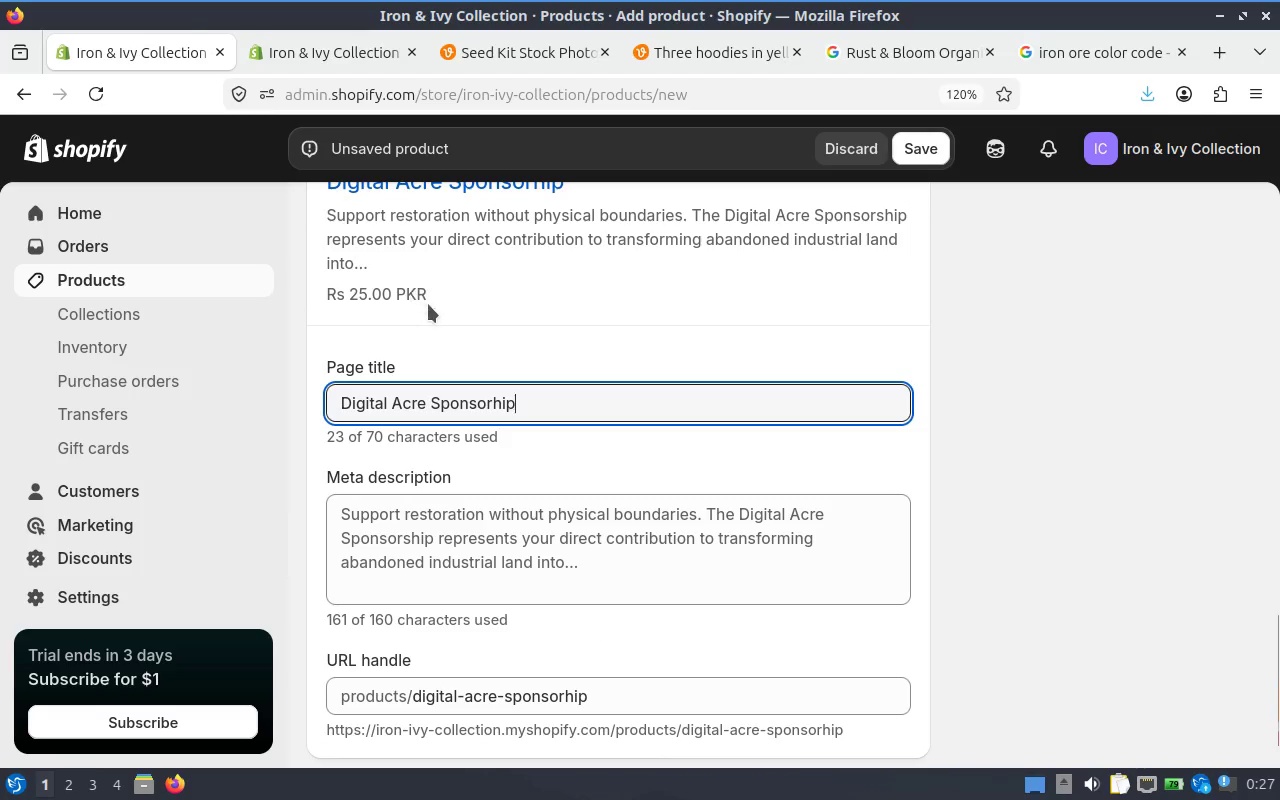 
type( | Iron & Ivy )
 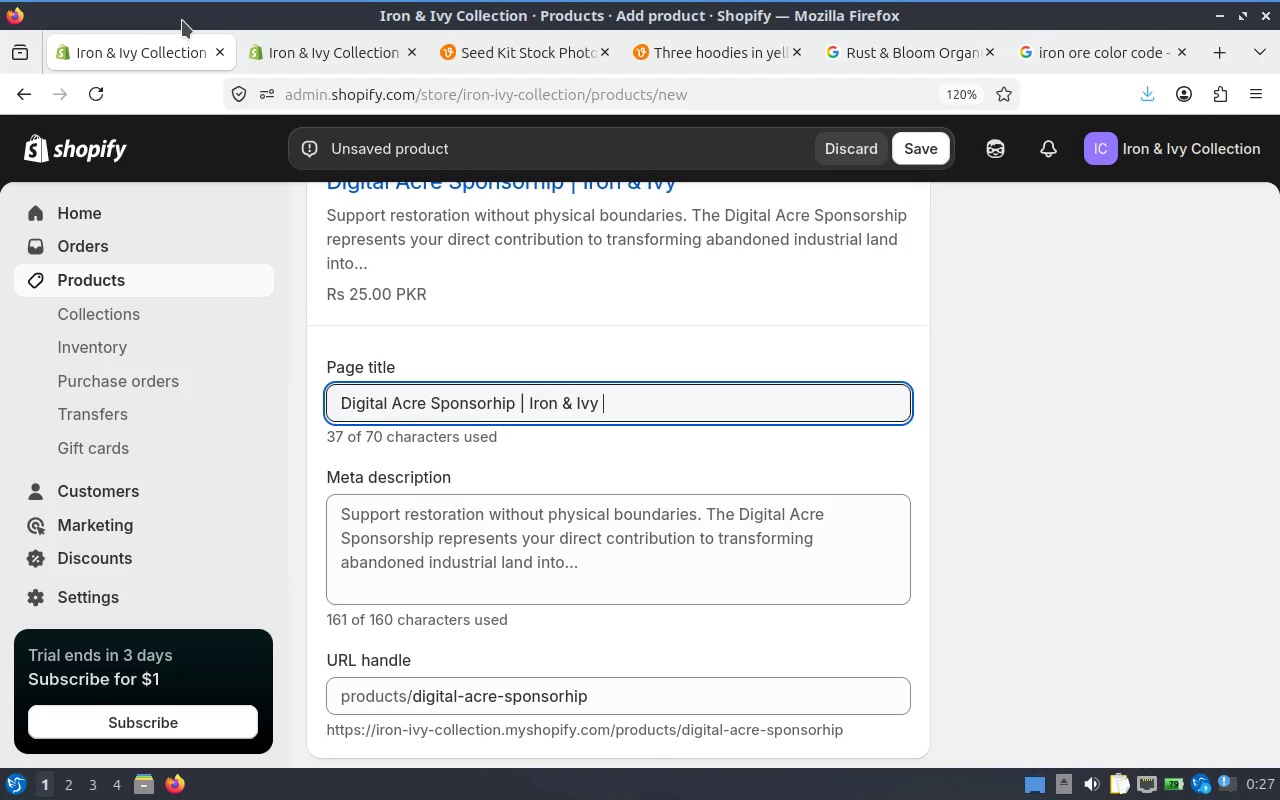 
type(Consrva)
 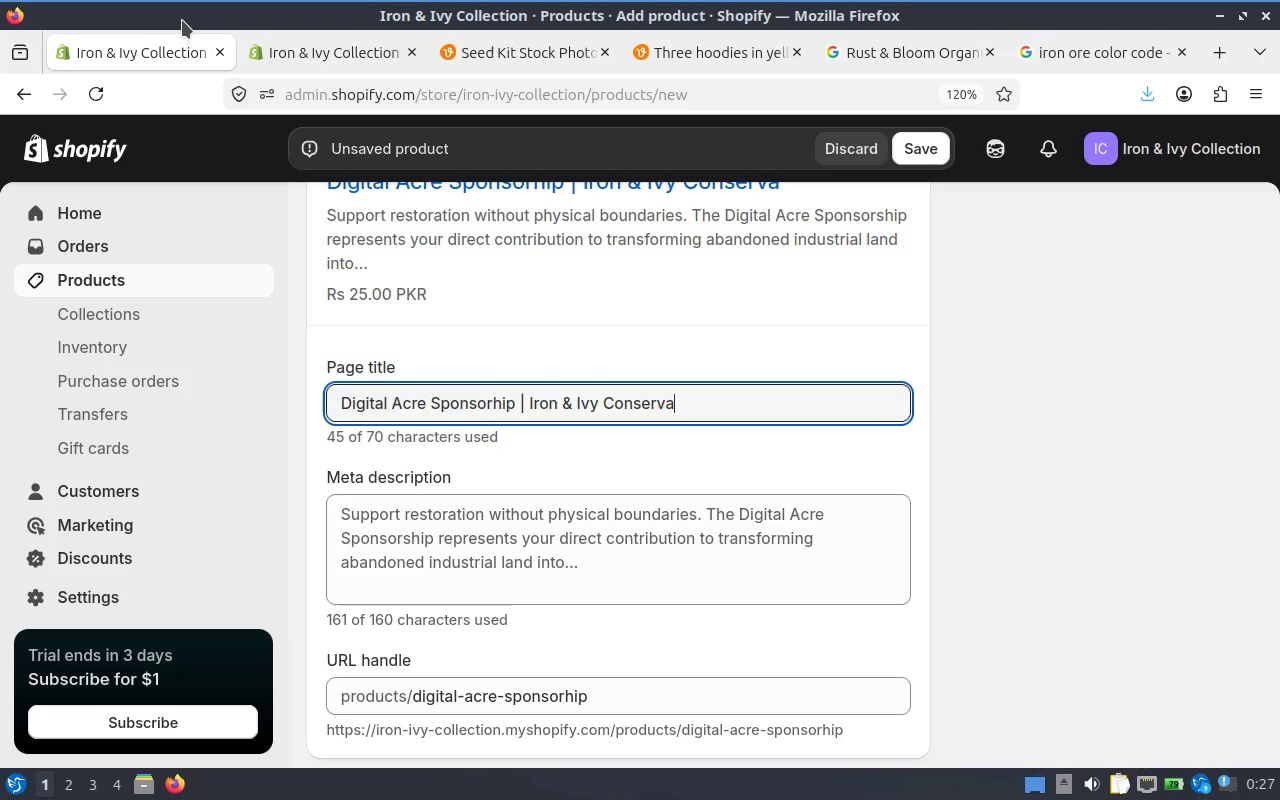 
hold_key(key=E, duration=0.33)
 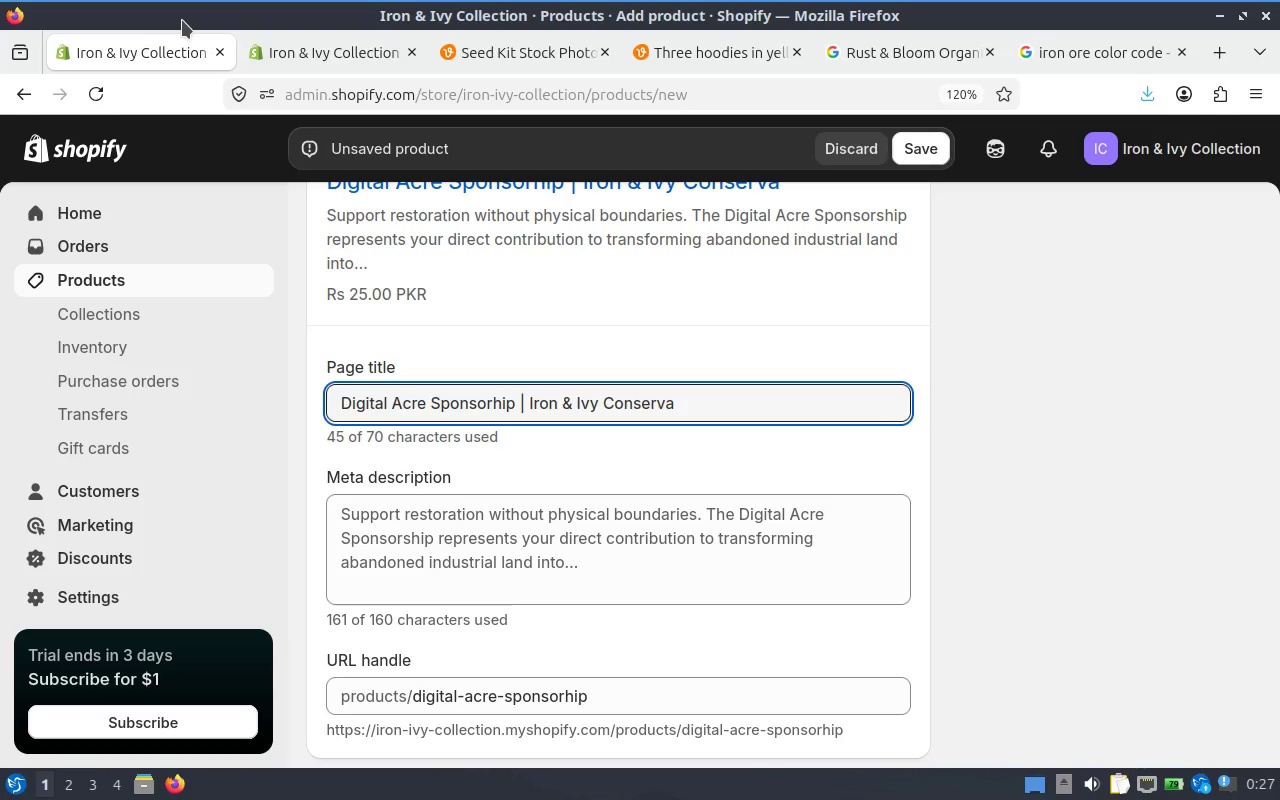 
type(tion)
 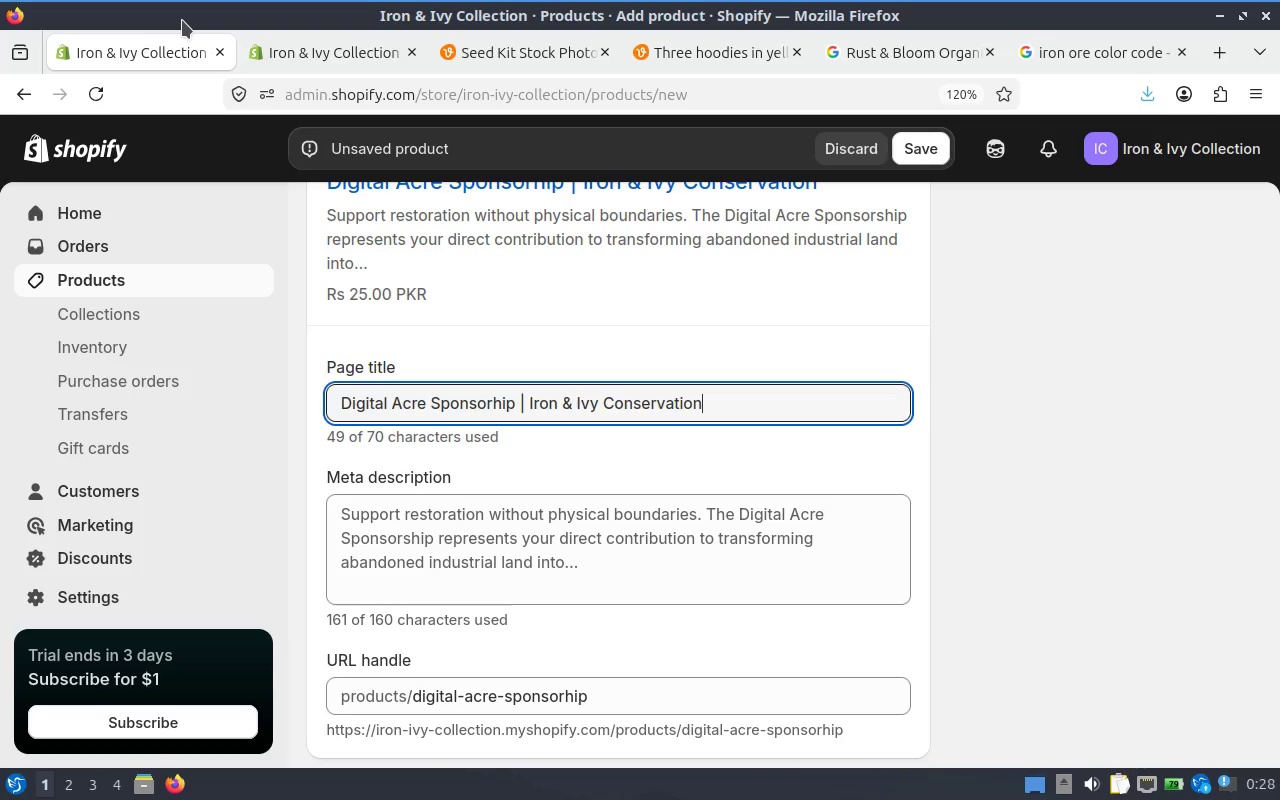 
wait(71.67)
 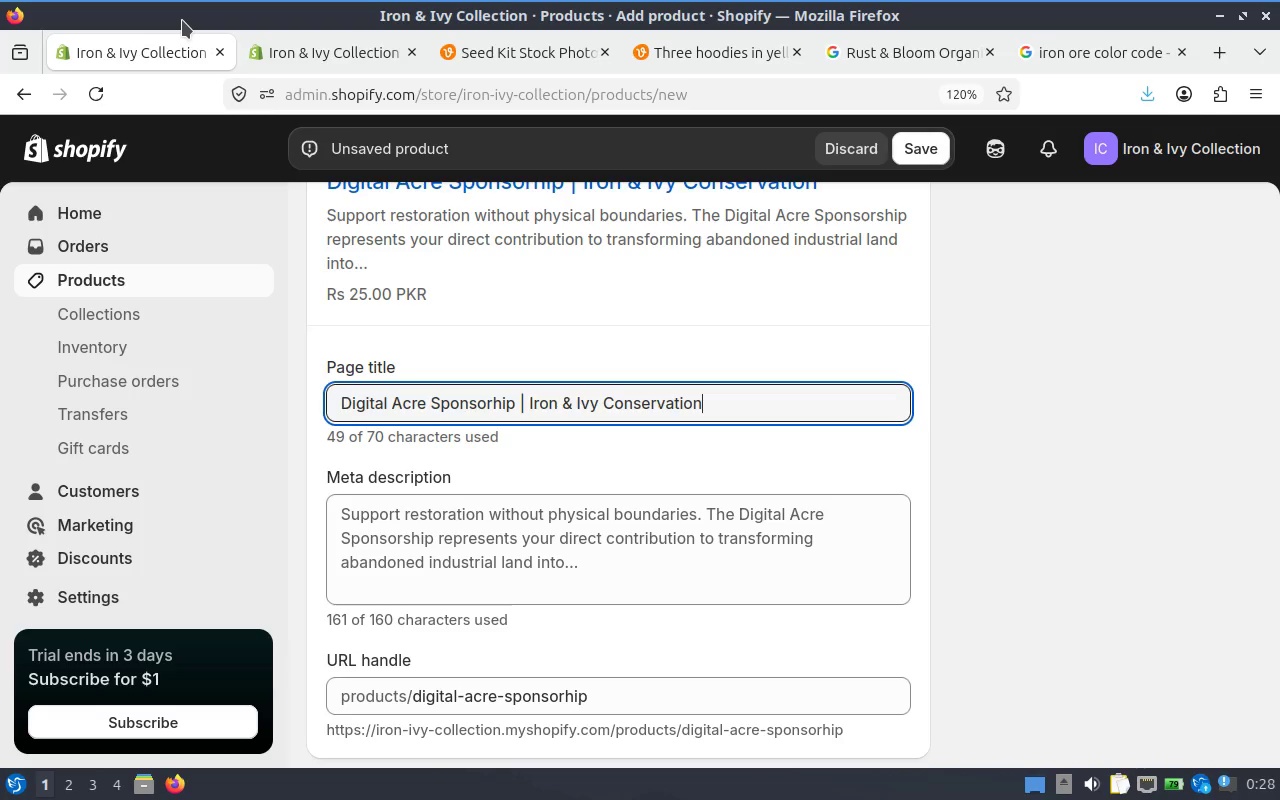 
double_click([683, 387])
 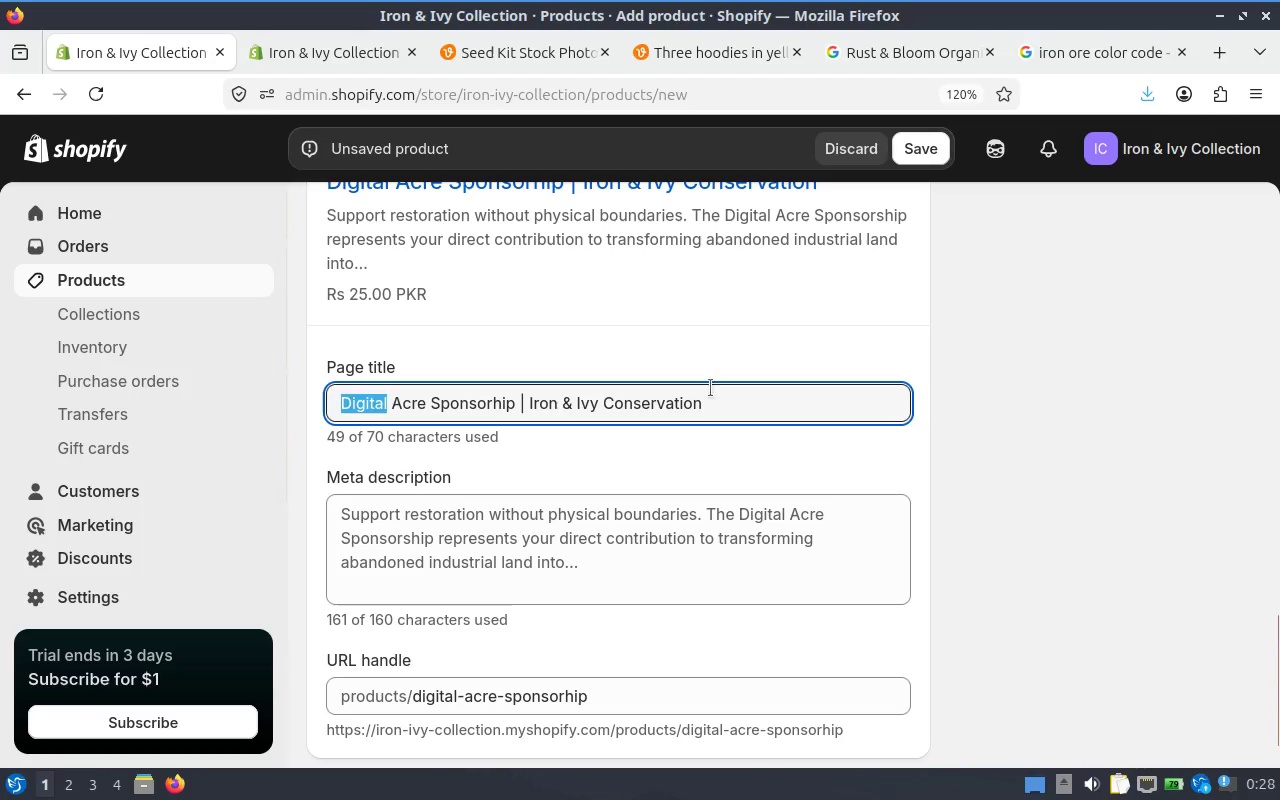 
left_click([727, 388])
 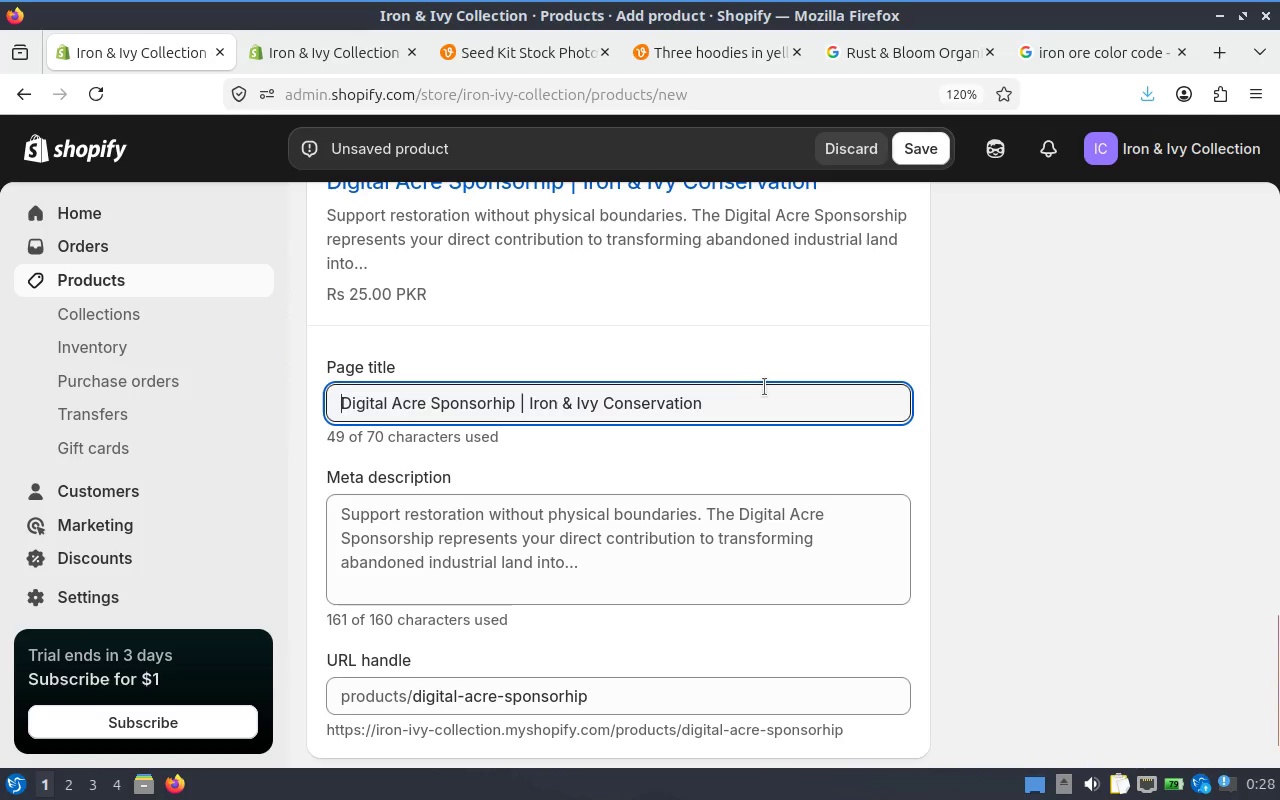 
left_click([765, 387])
 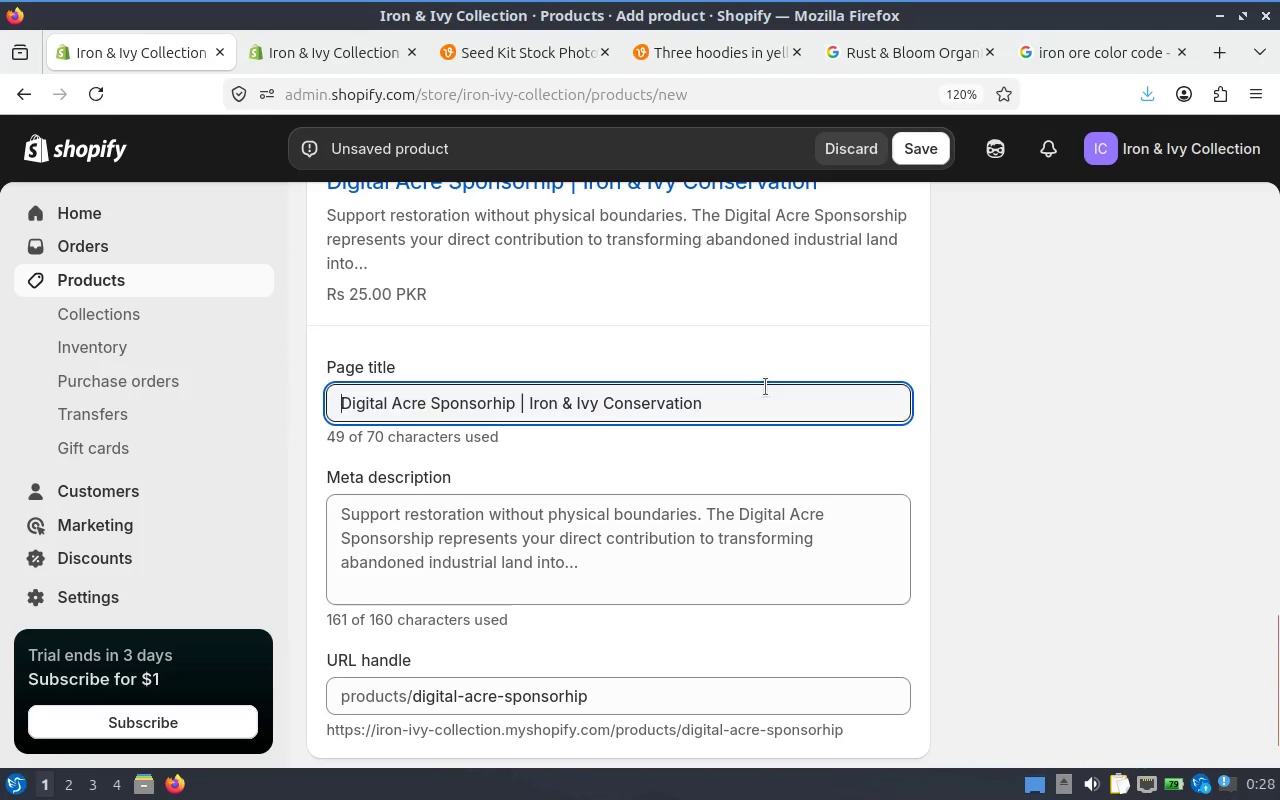 
left_click([765, 387])
 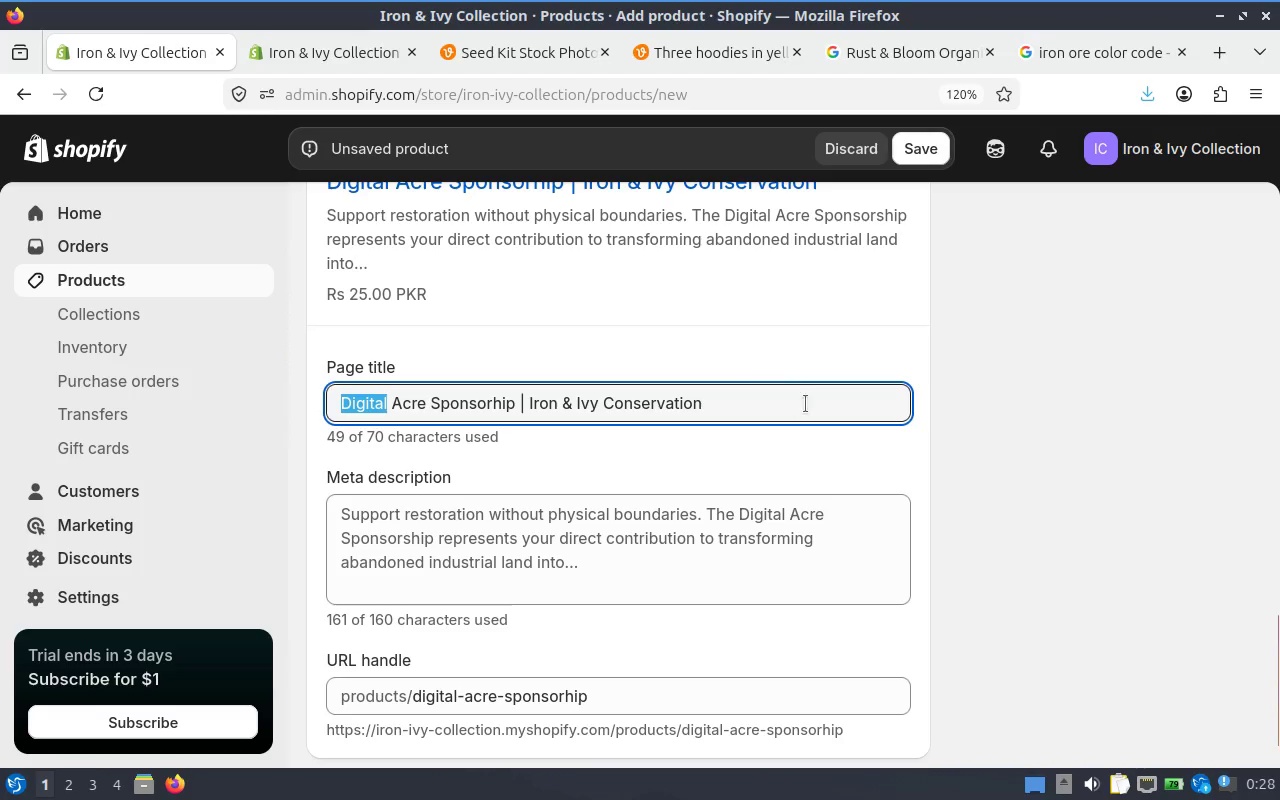 
left_click([804, 404])
 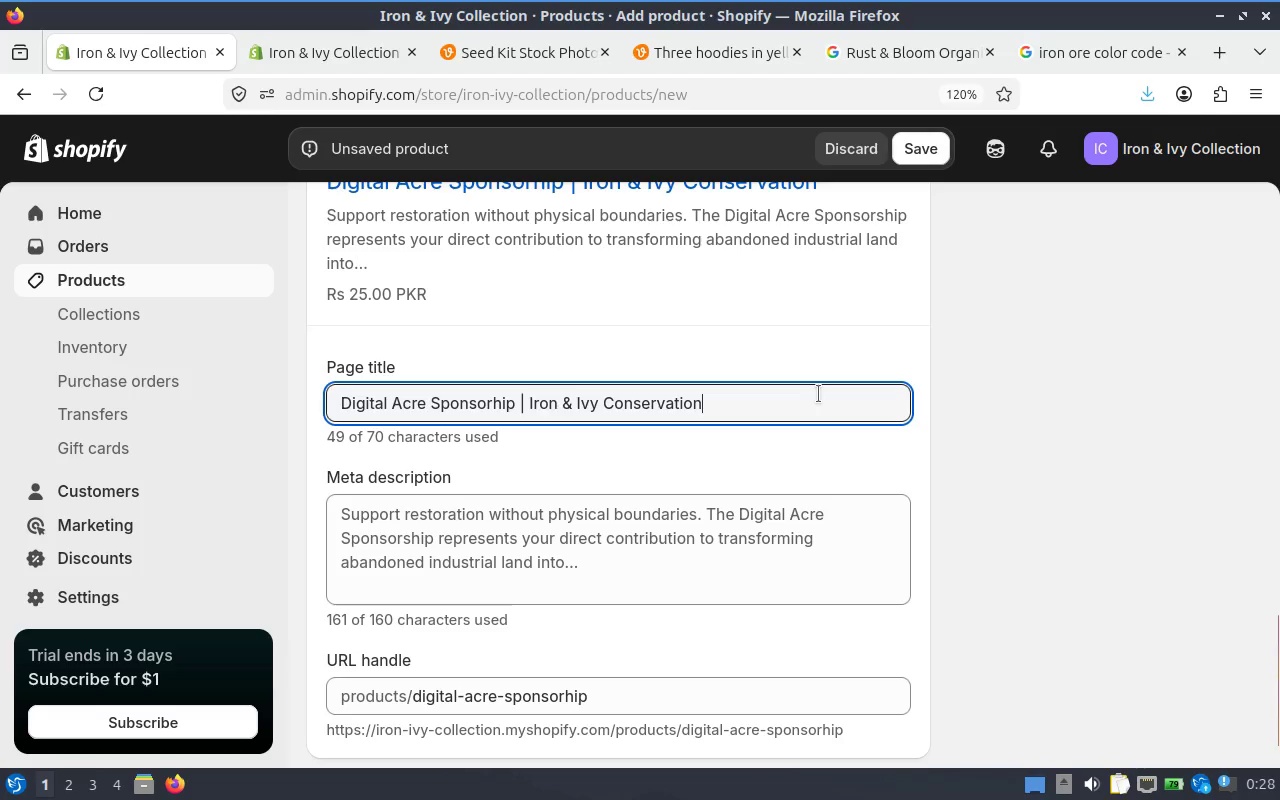 
key(Backspace)
key(Backspace)
key(Backspace)
key(Backspace)
key(Backspace)
key(Backspace)
key(Backspace)
key(Backspace)
key(Backspace)
key(Backspace)
key(Backspace)
type(ollecton)
 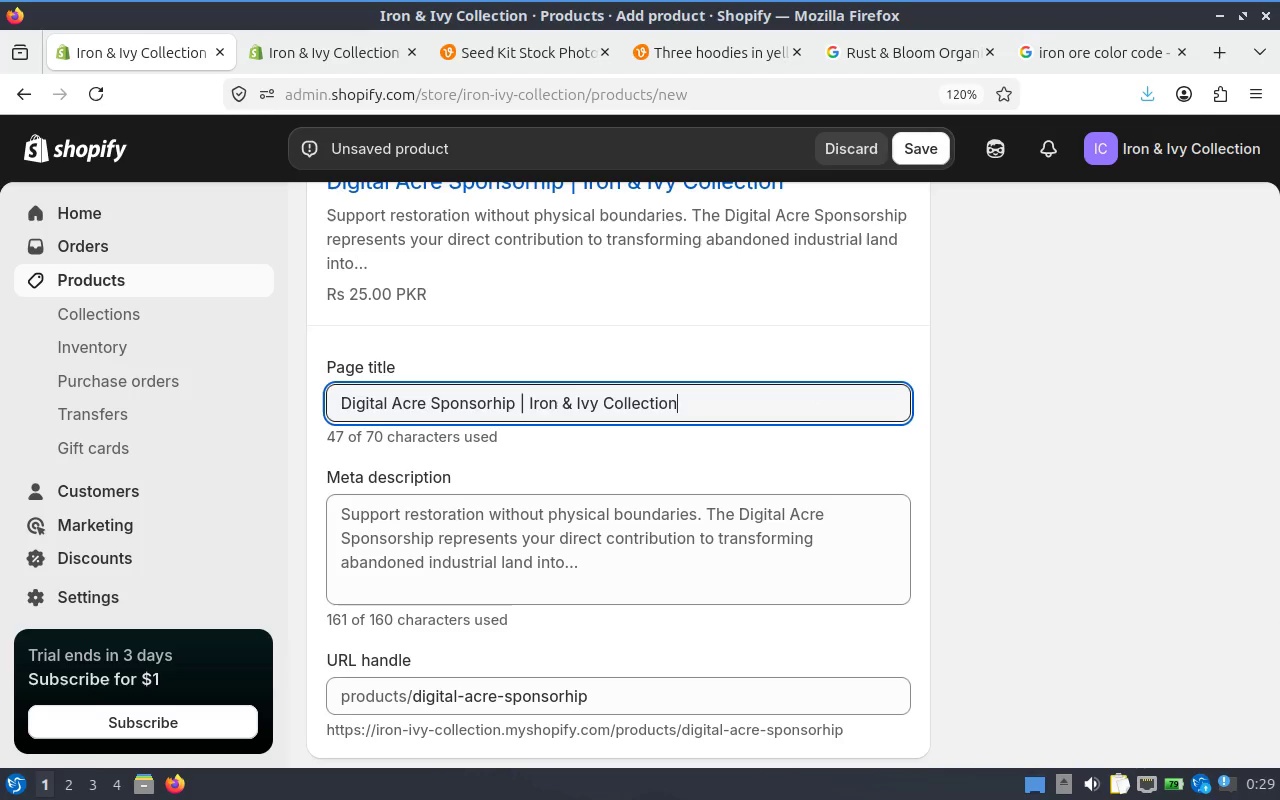 
hold_key(key=I, duration=0.3)
 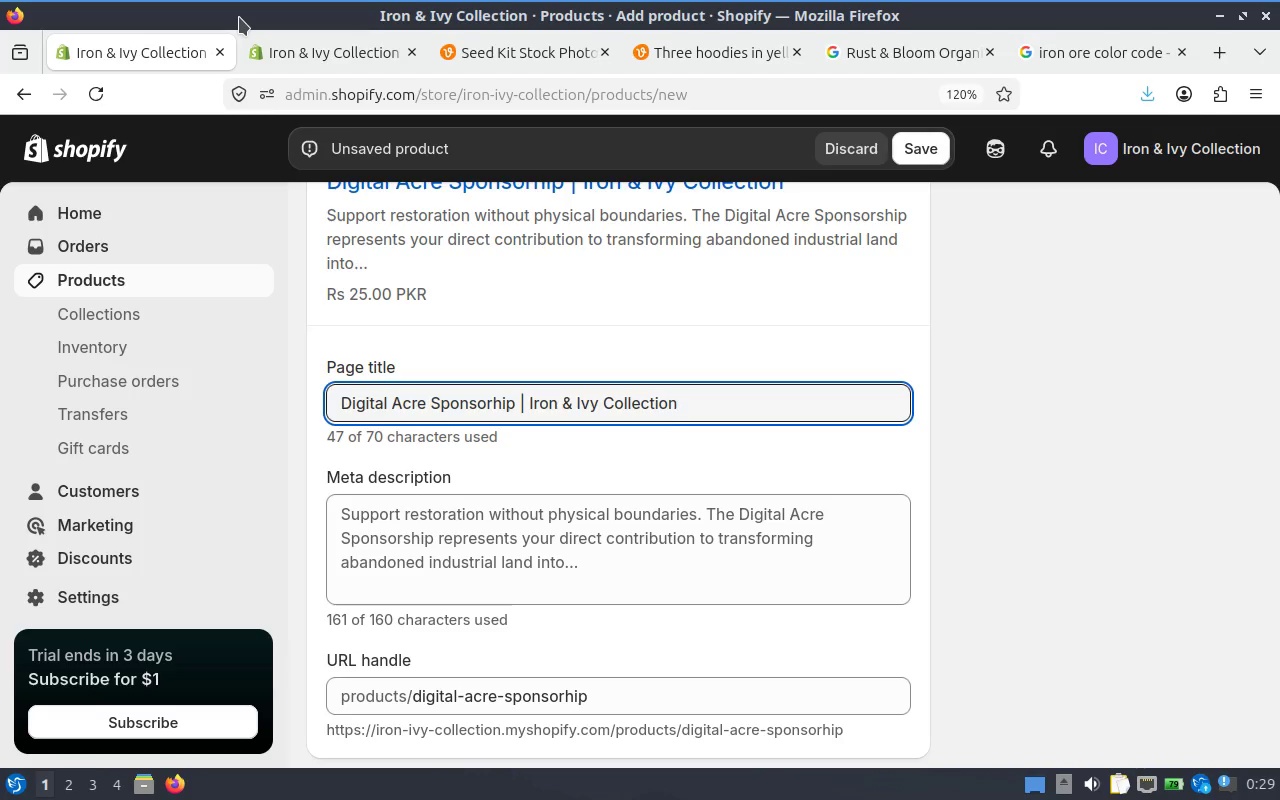 
wait(15.87)
 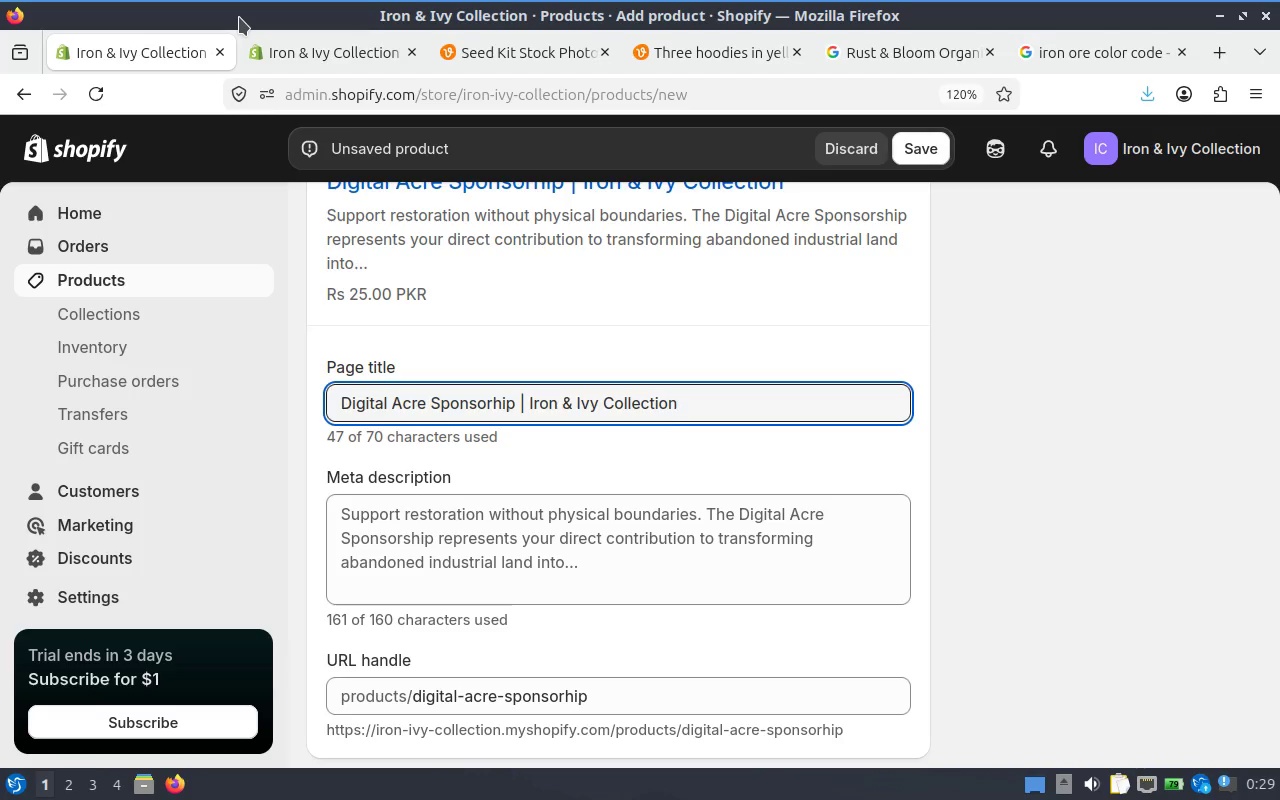 
left_click([670, 539])
 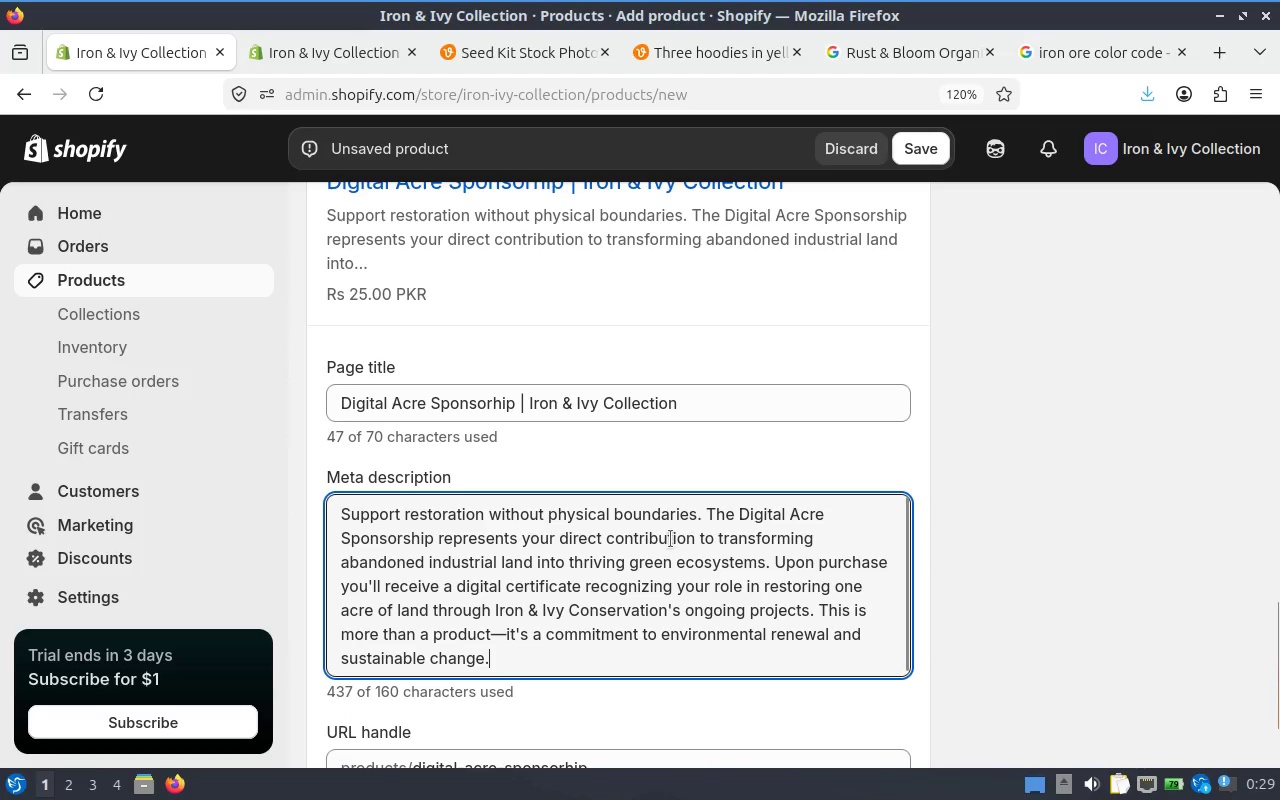 
key(Control+A)
 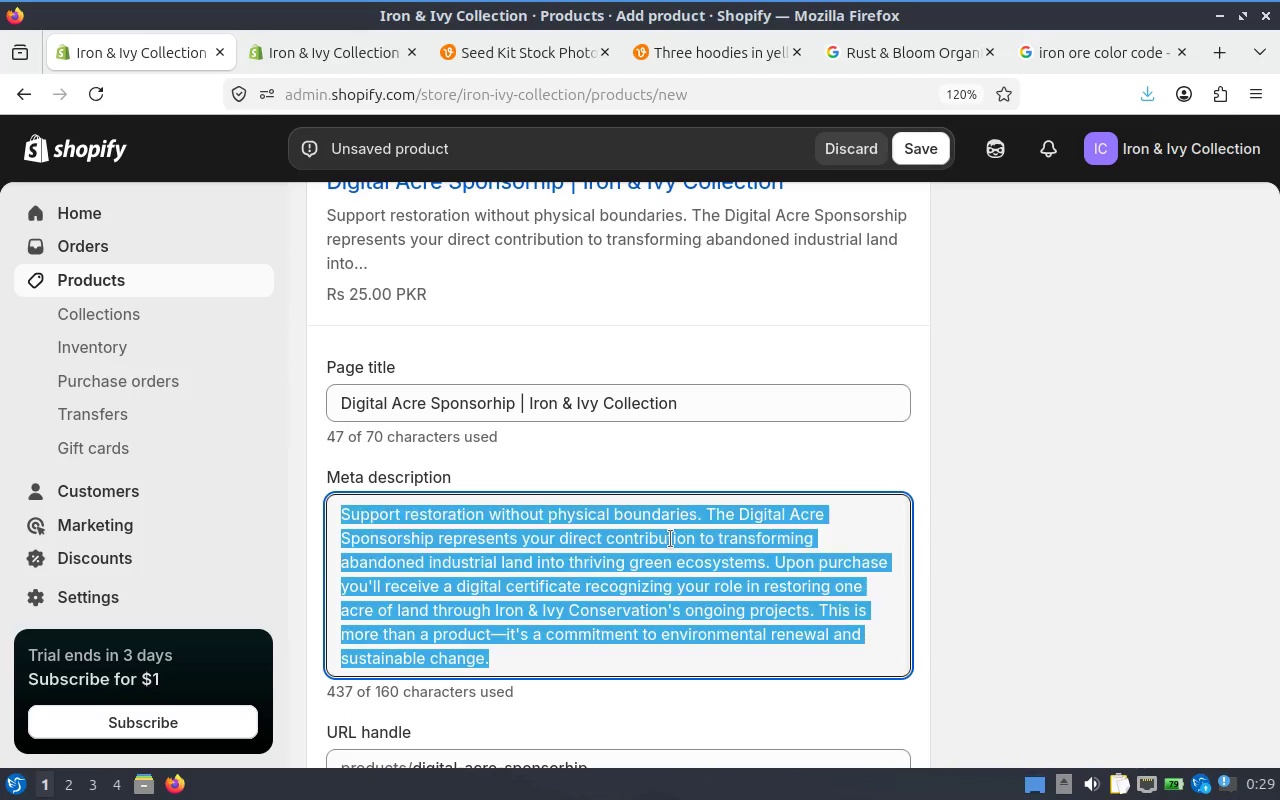 
type(Sponsor land restoration )
 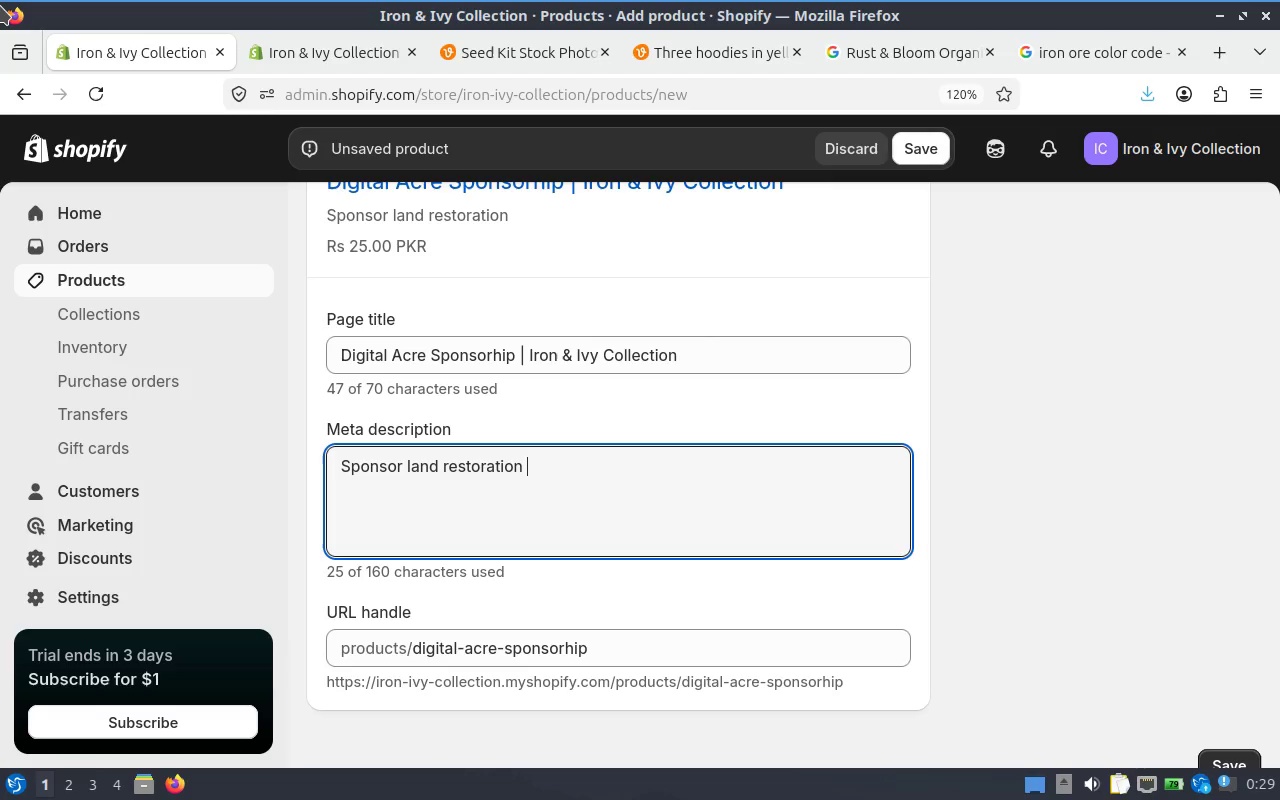 
type(with a digital acre contribution)
 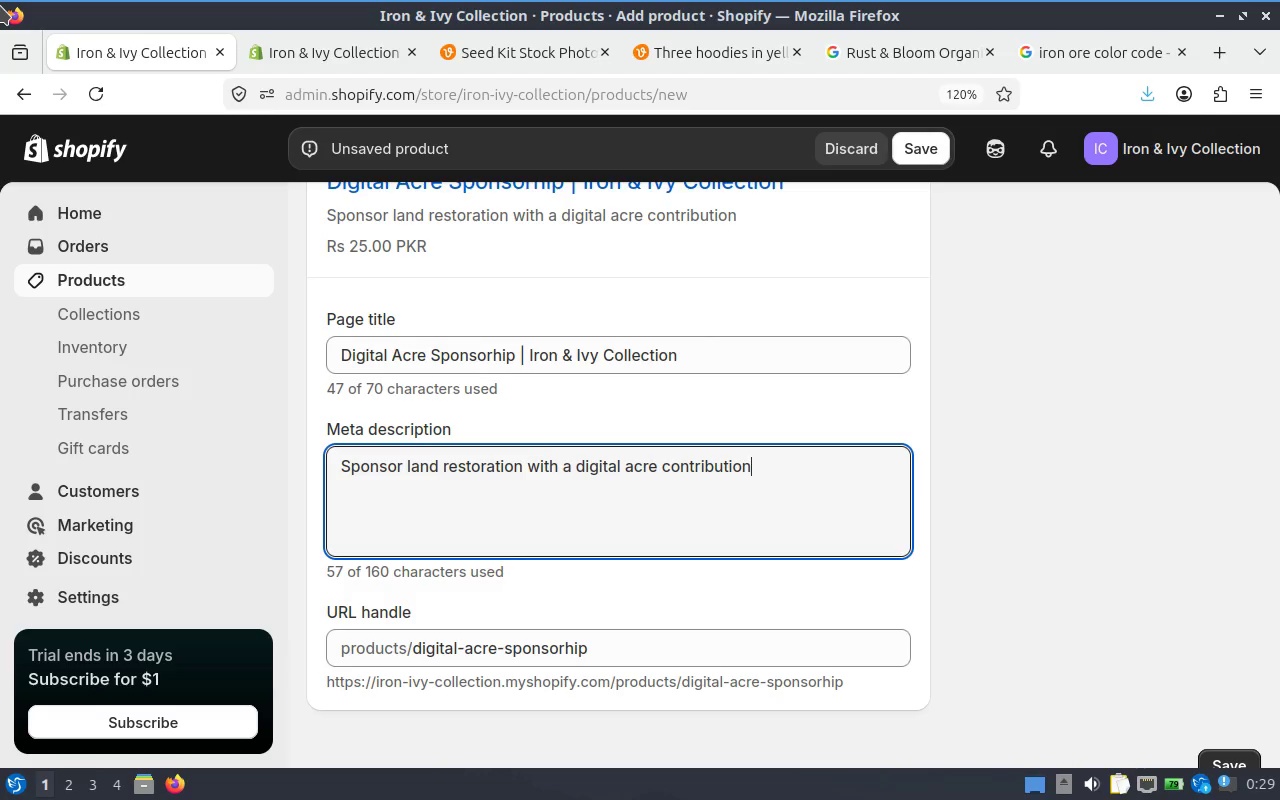 
wait(8.55)
 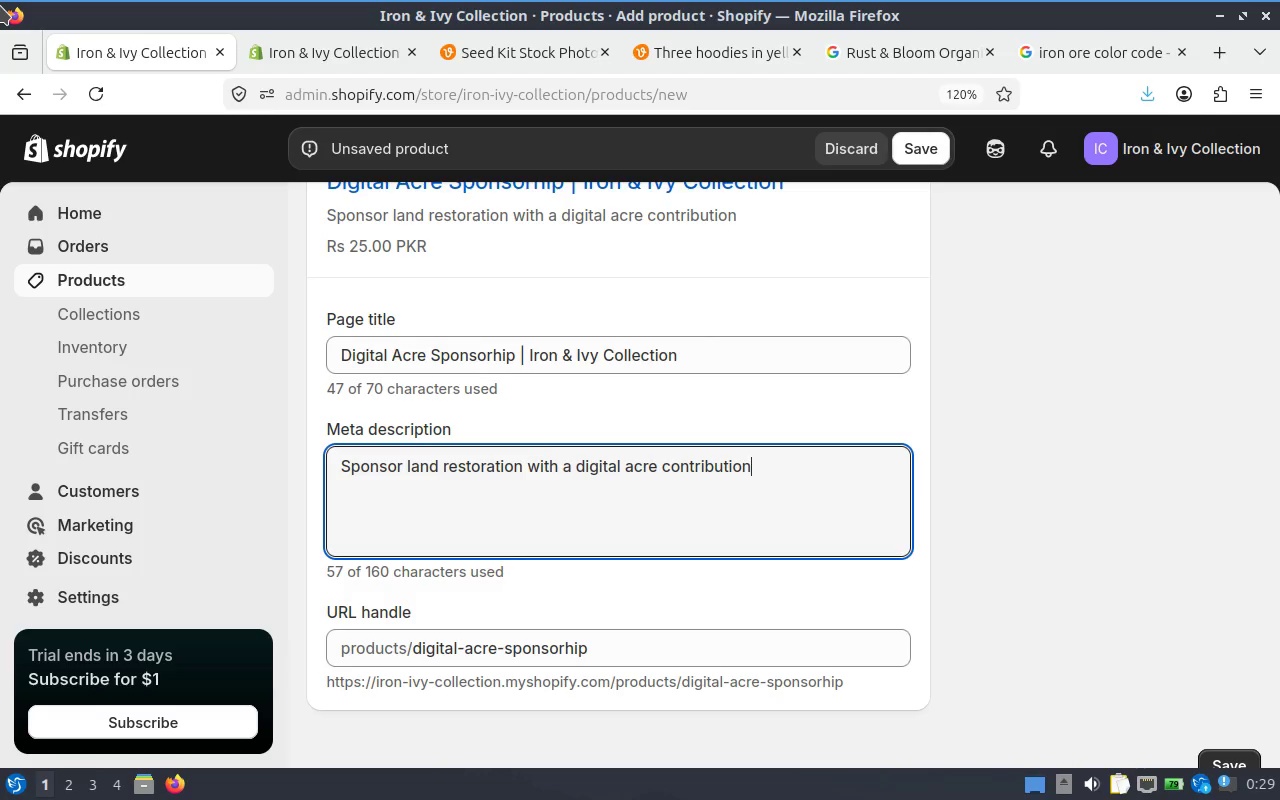 
type(. Support transforming )
 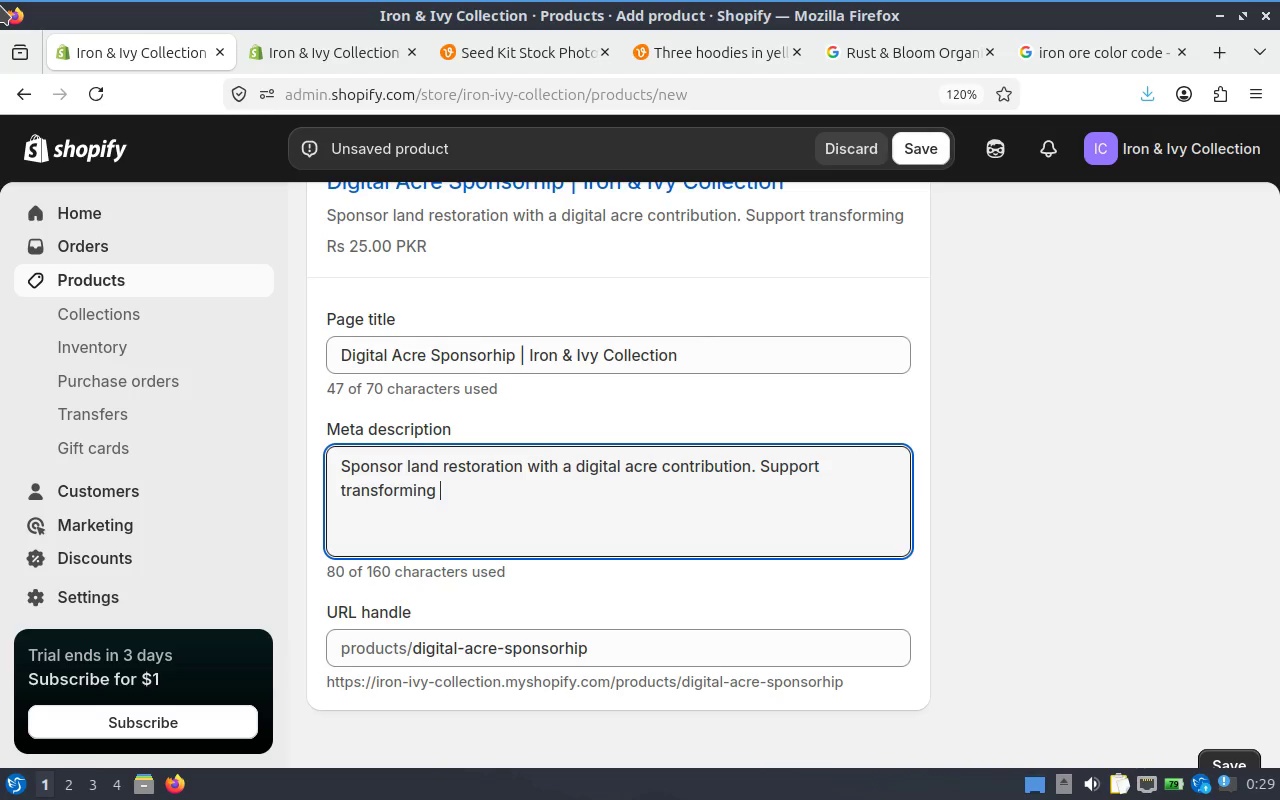 
wait(5.89)
 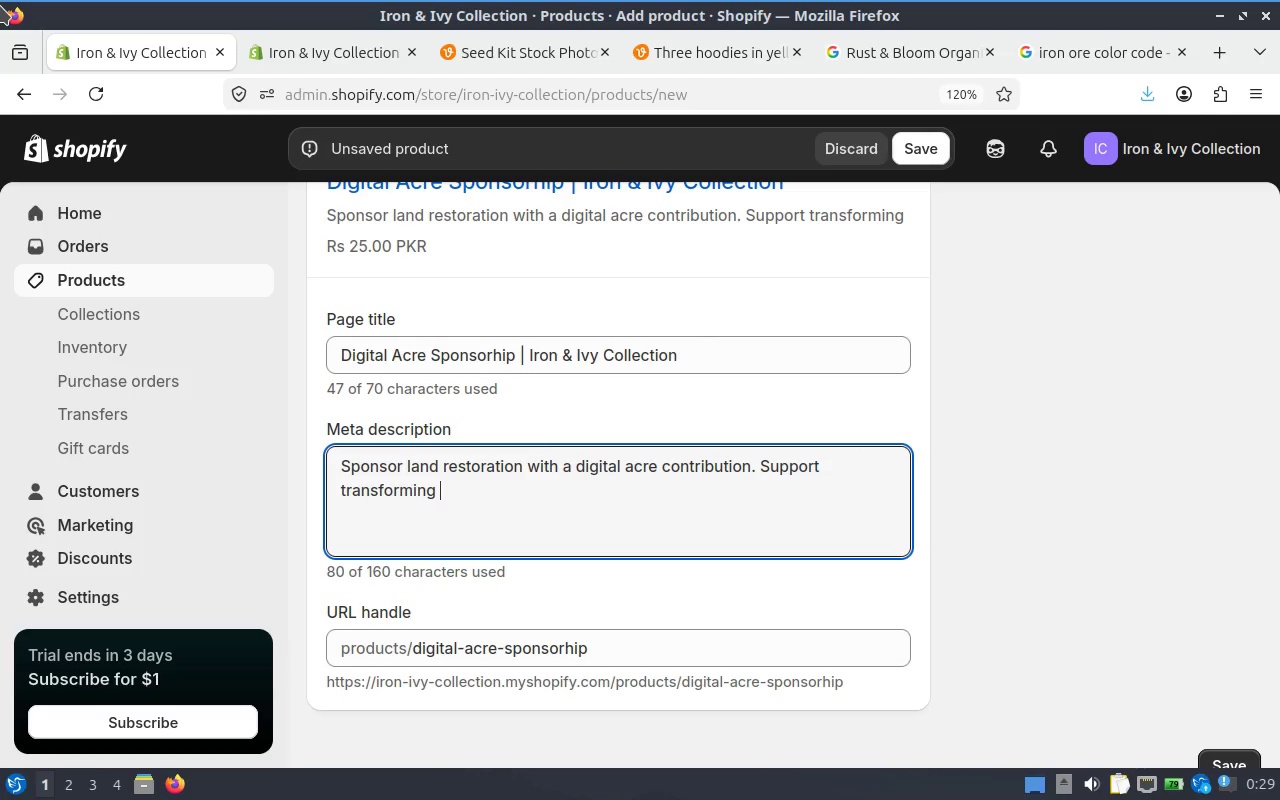 
type(industrial sites into green ecosystems)
 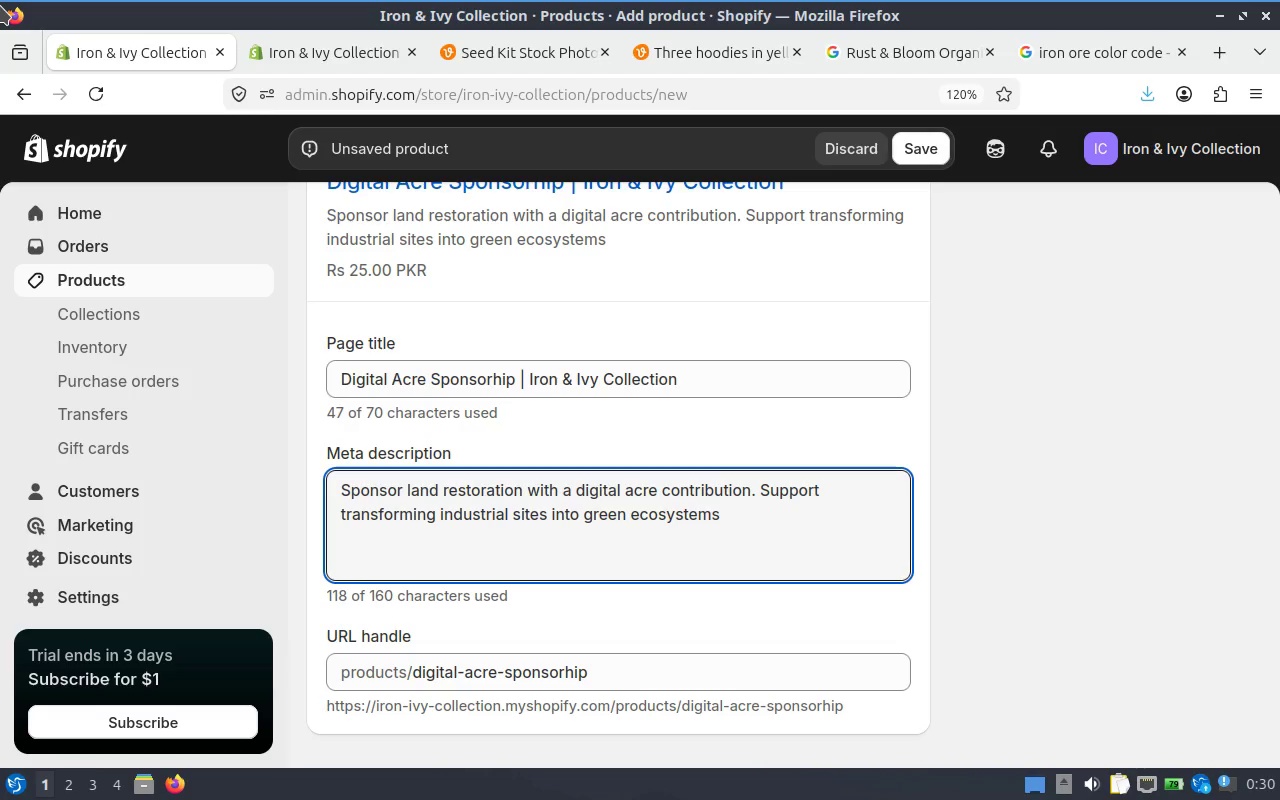 
wait(6.12)
 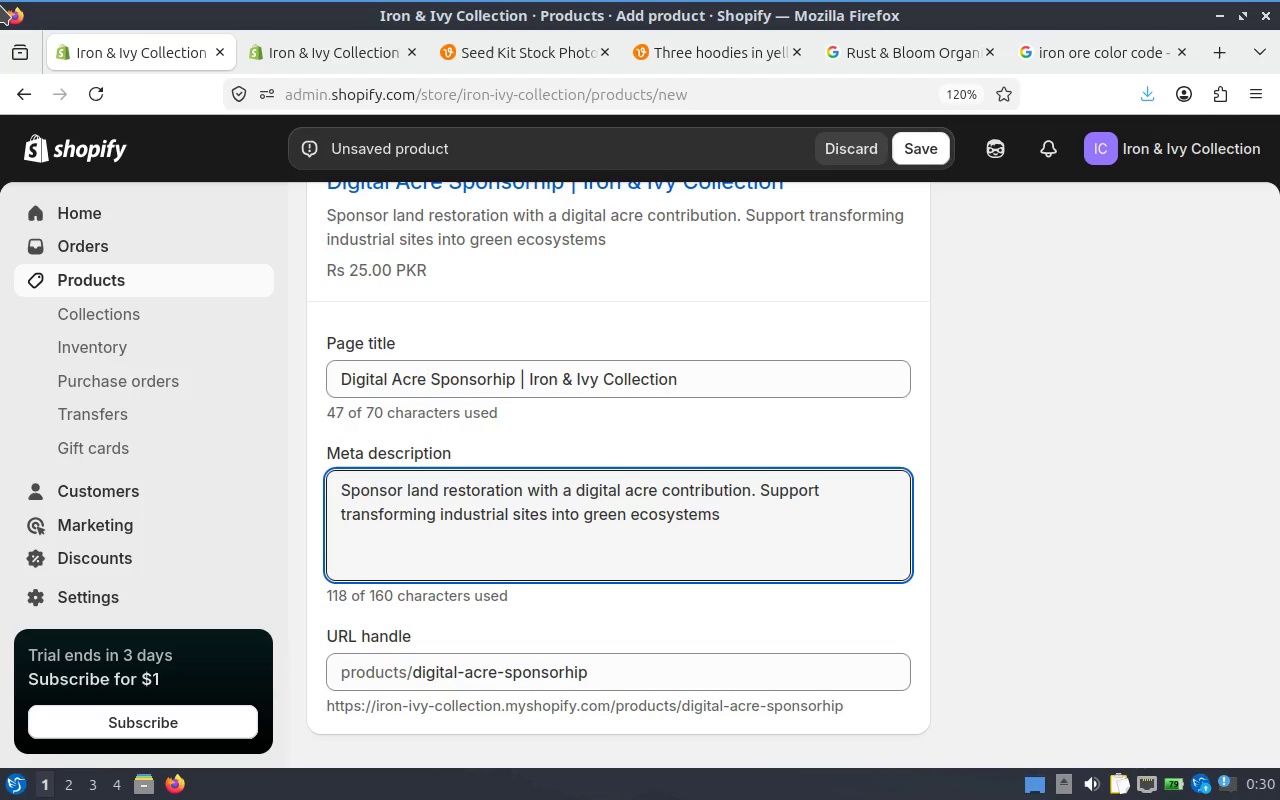 
scroll: coordinate [606, 437], scroll_direction: down, amount: 2.0
 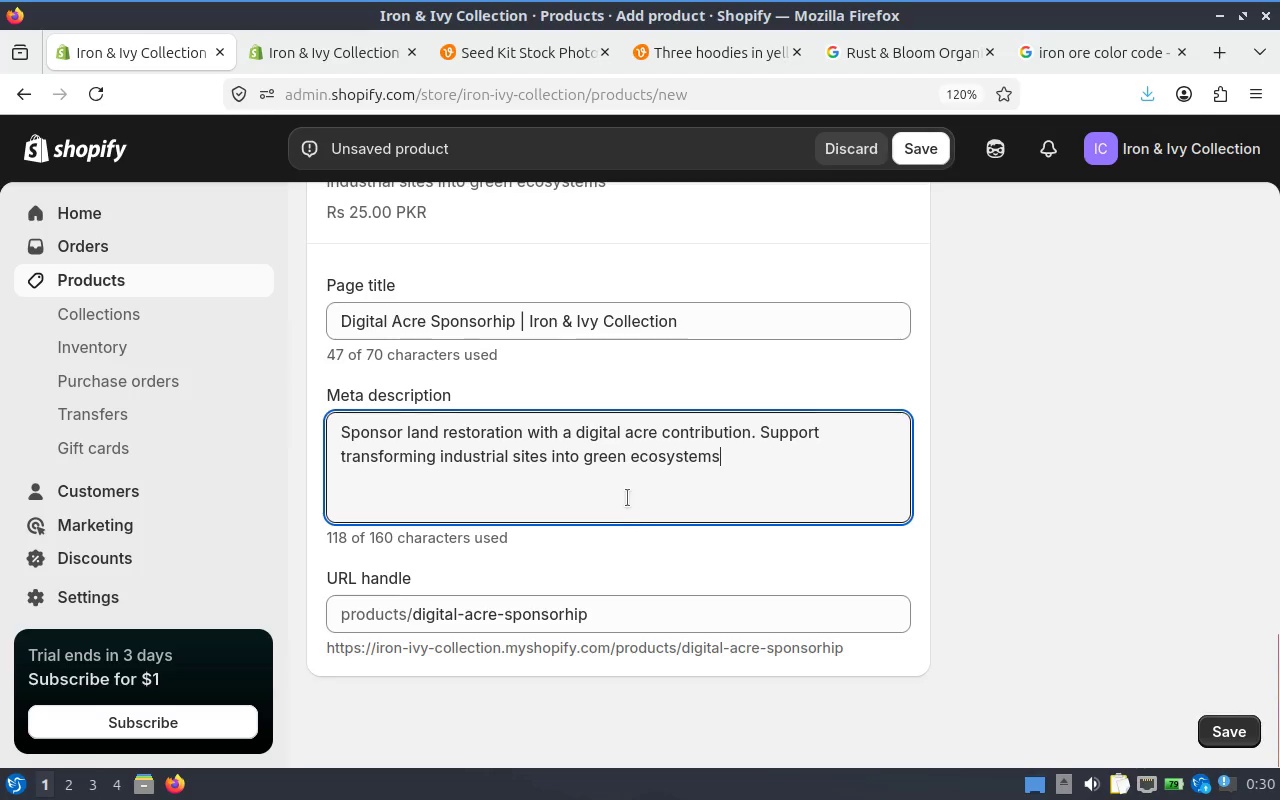 
scroll: coordinate [627, 496], scroll_direction: up, amount: 1.0
 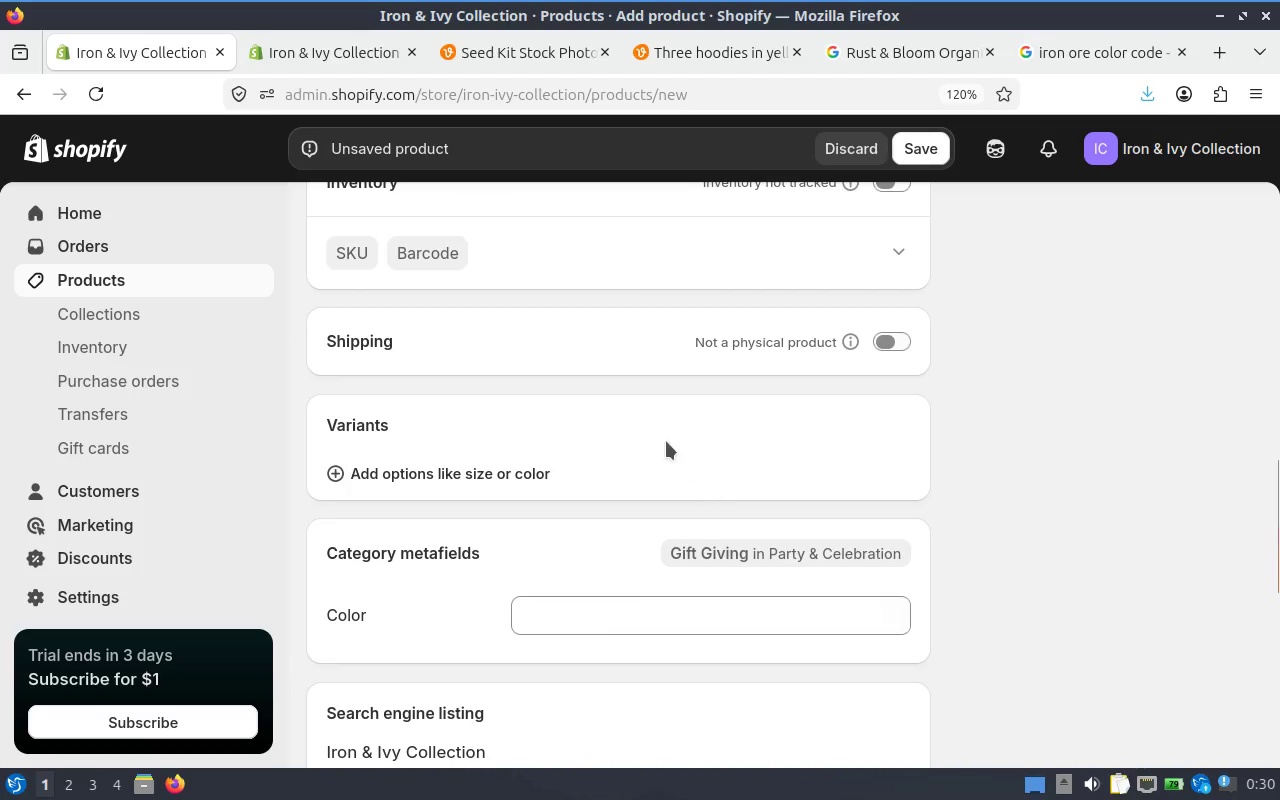 
scroll: coordinate [532, 400], scroll_direction: down, amount: 1.0
 